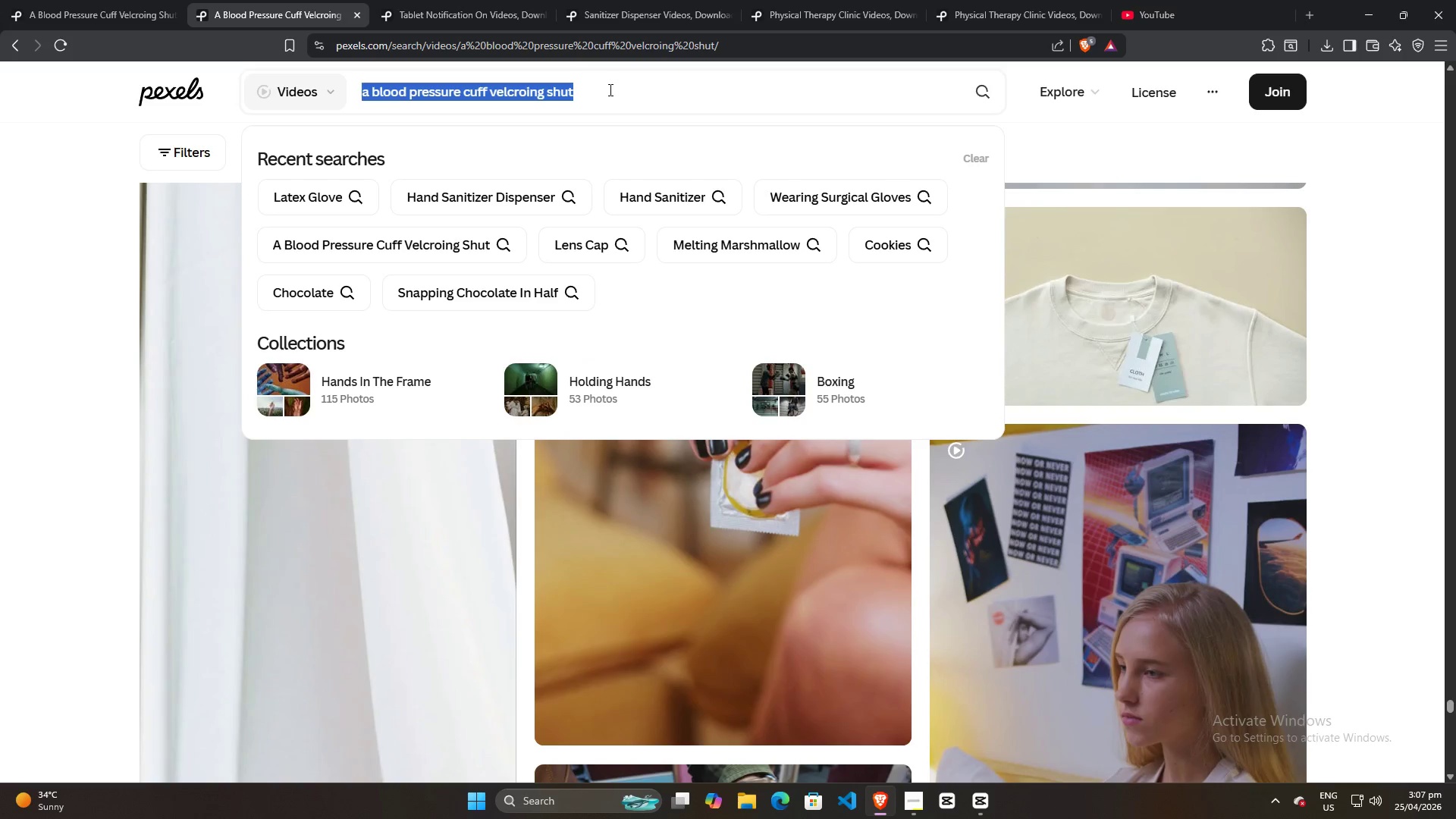 
key(Control+C)
 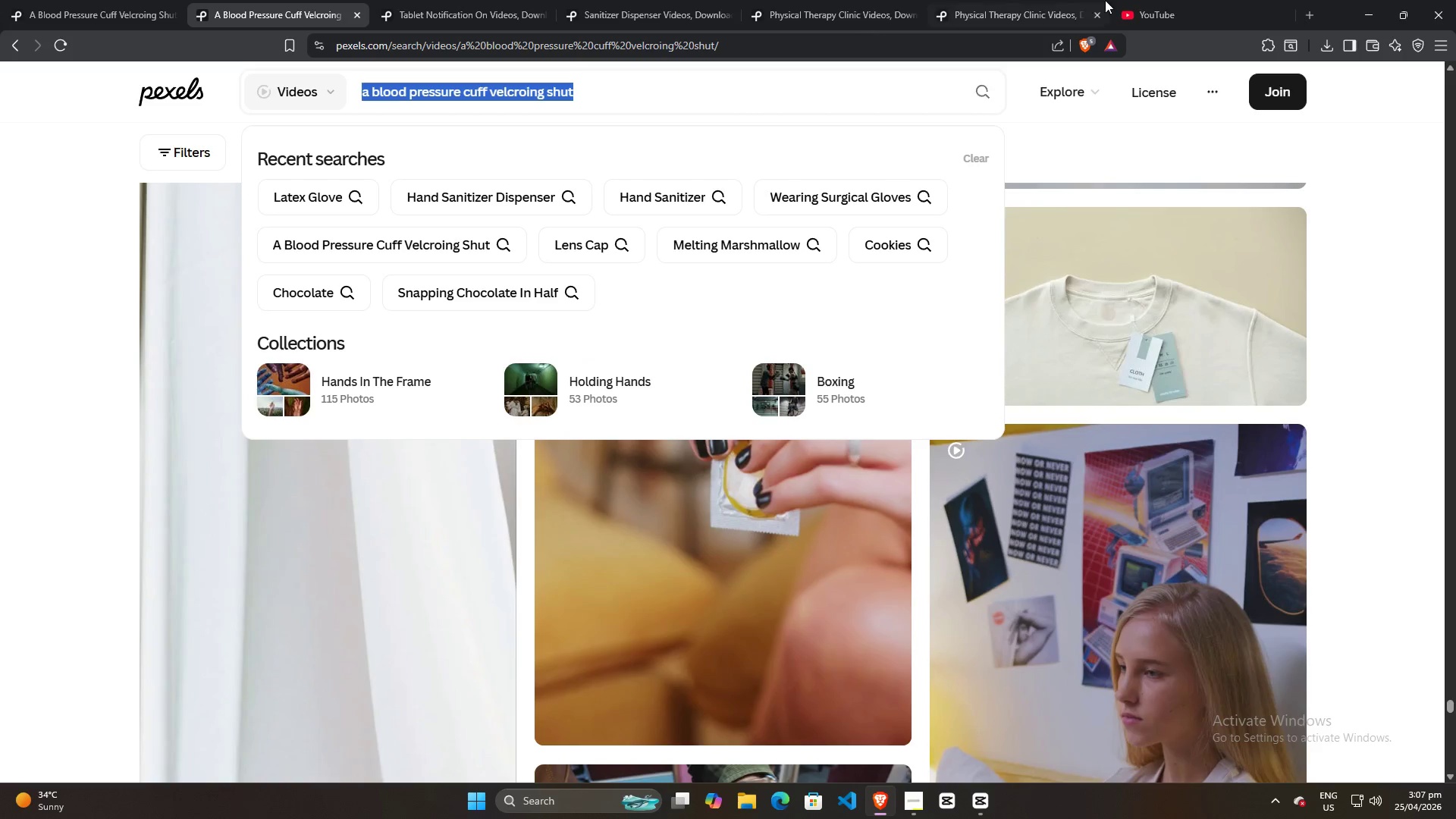 
key(Control+C)
 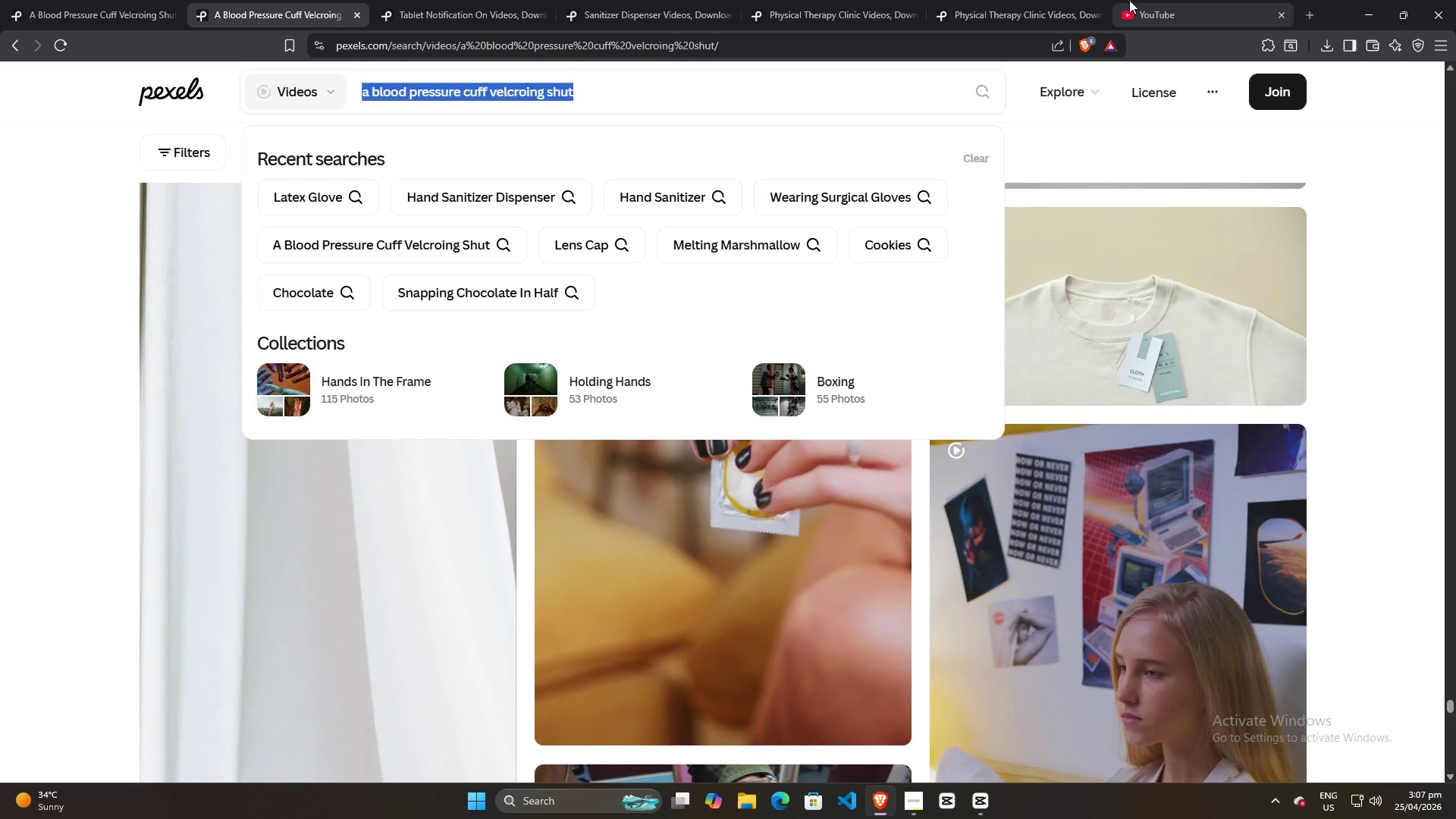 
key(Control+C)
 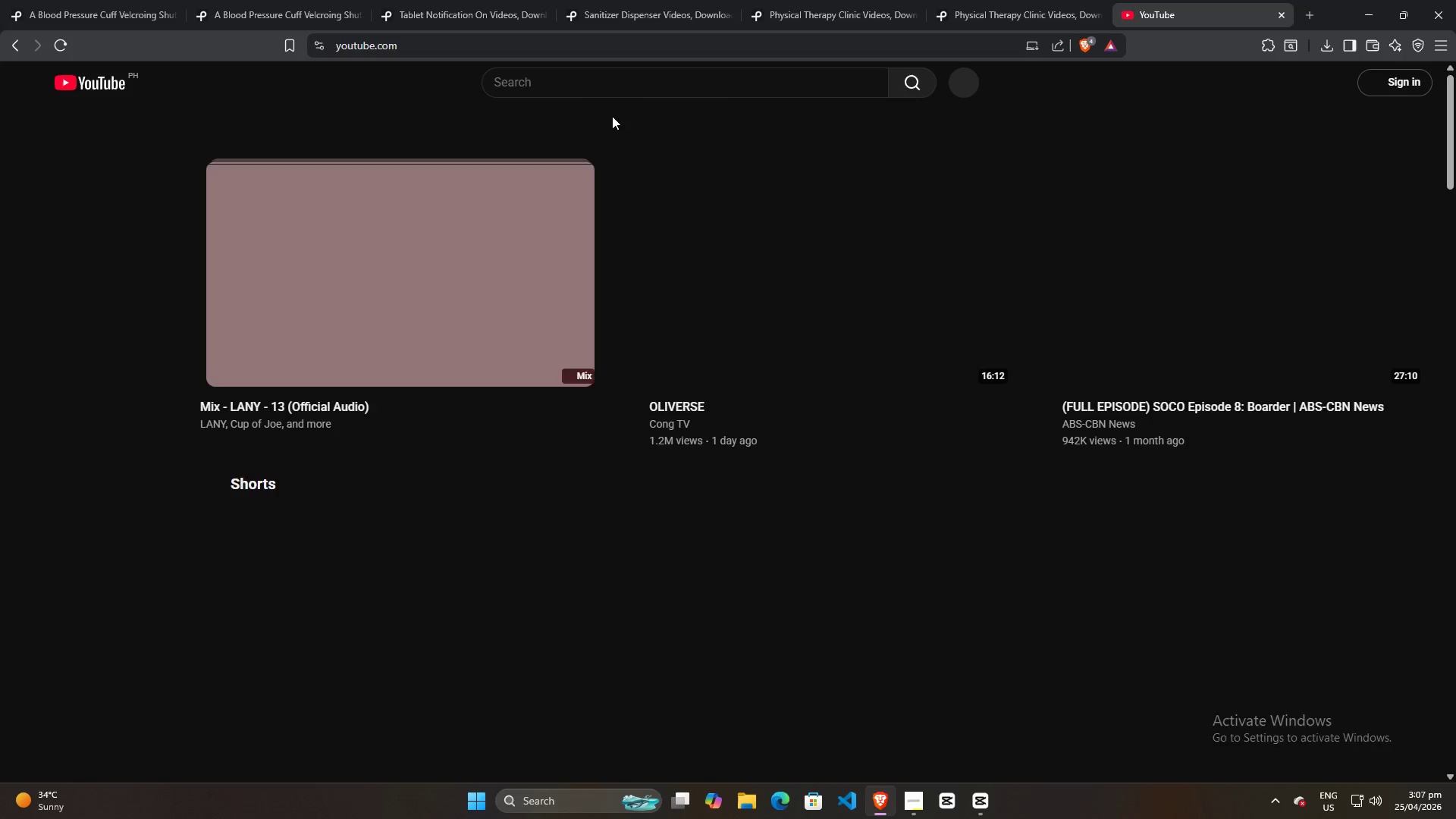 
left_click([620, 74])
 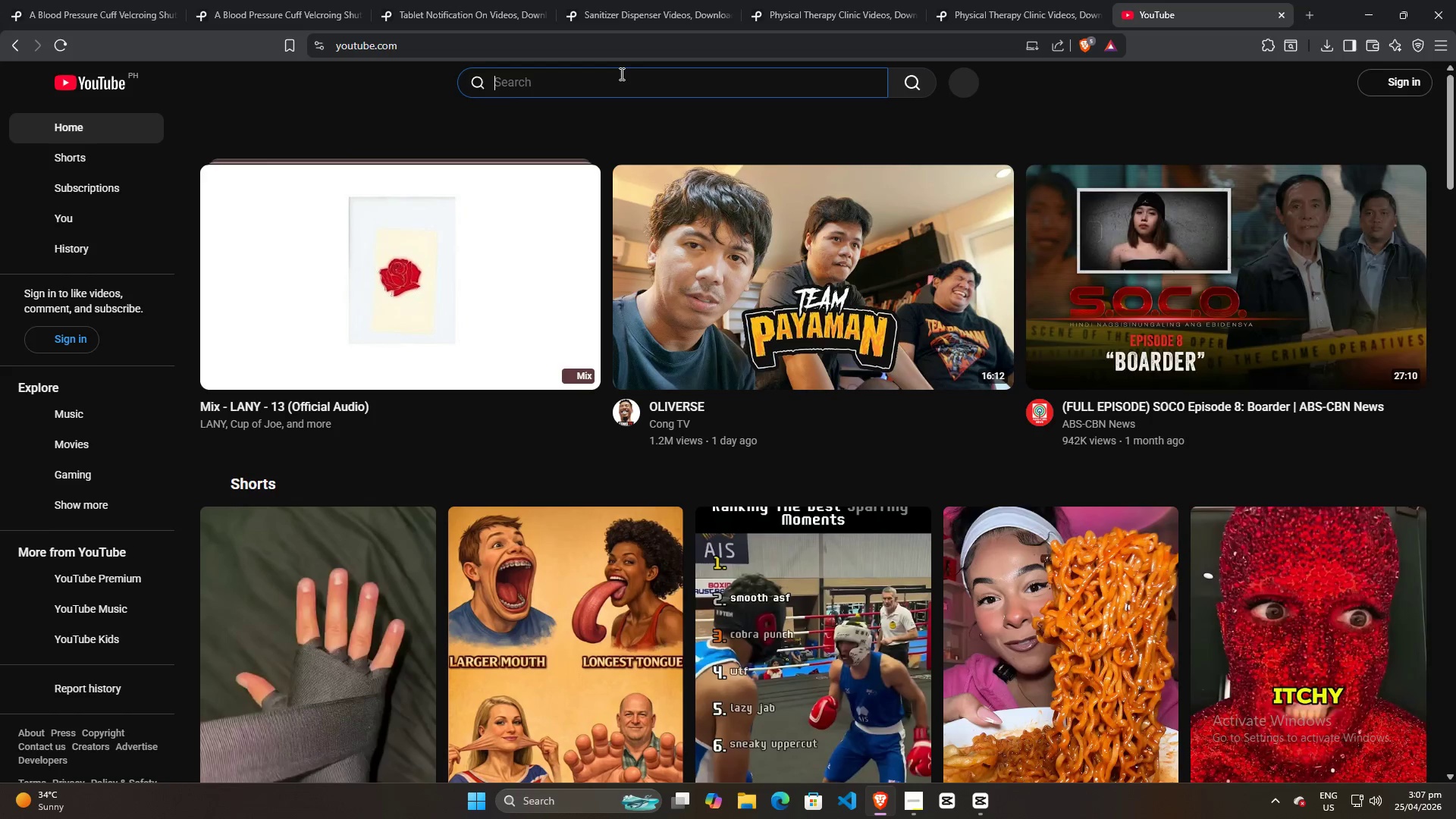 
key(Control+V)
 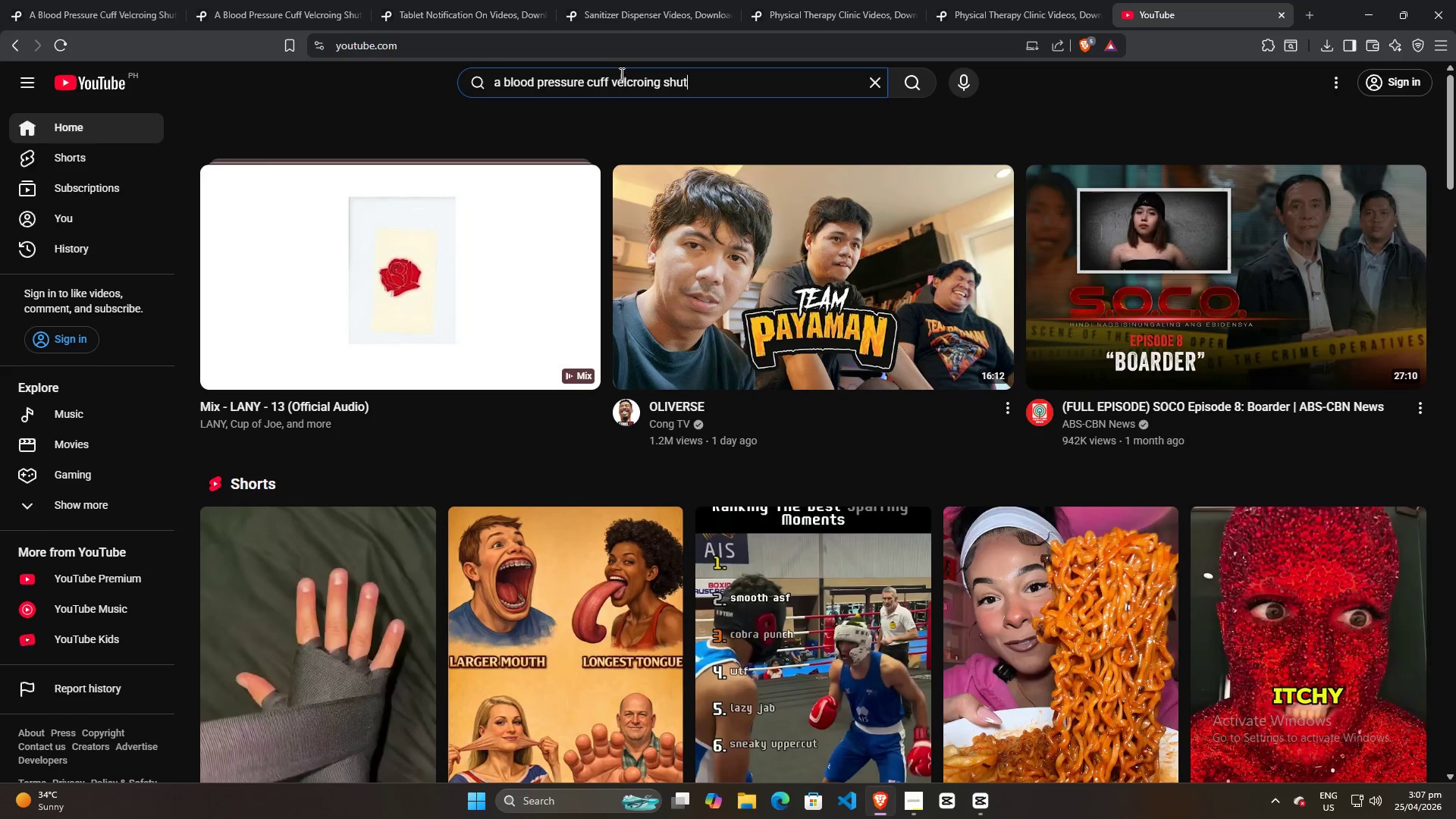 
key(Control+A)
 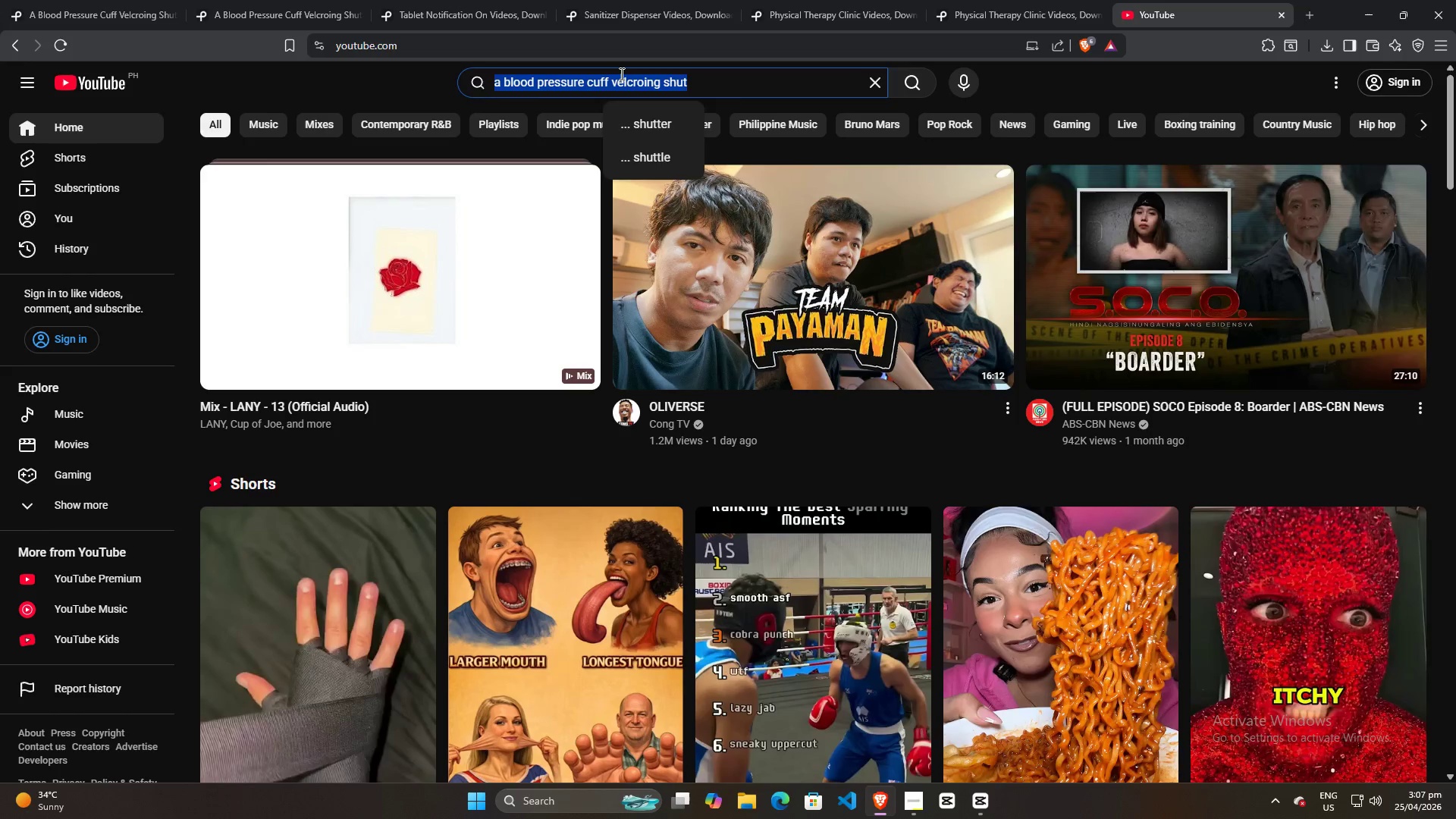 
key(Enter)
 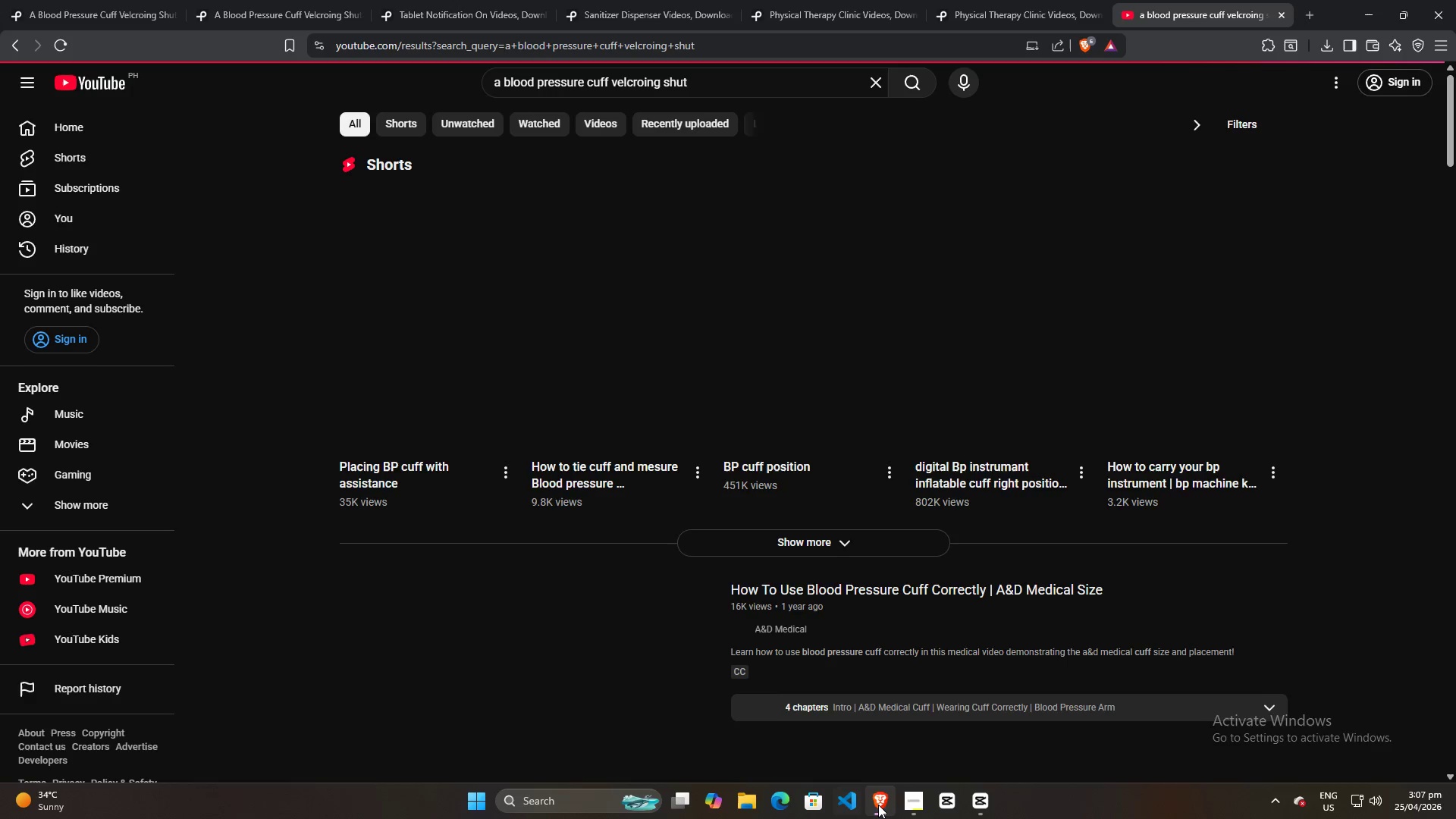 
left_click([912, 792])
 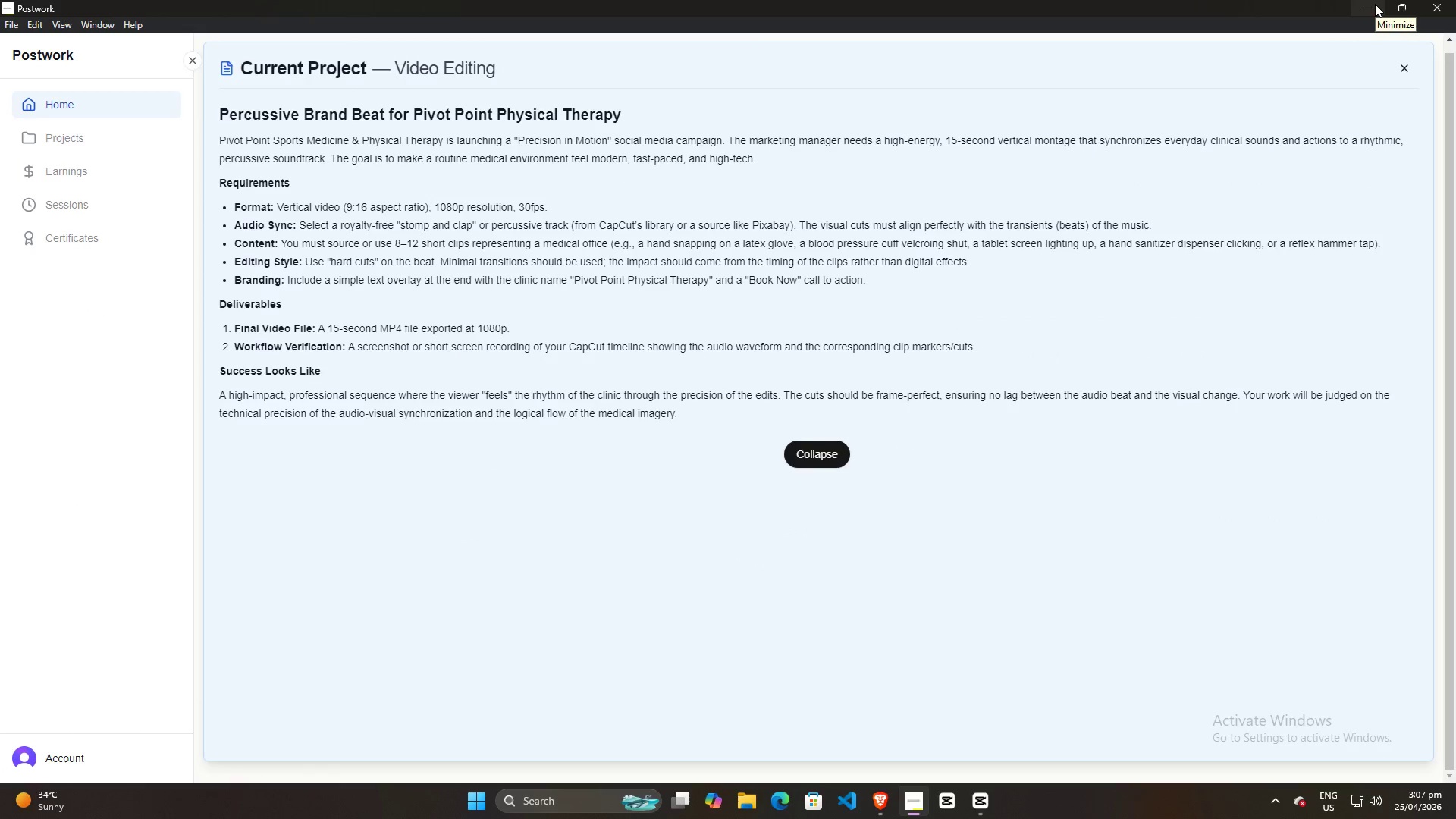 
wait(6.28)
 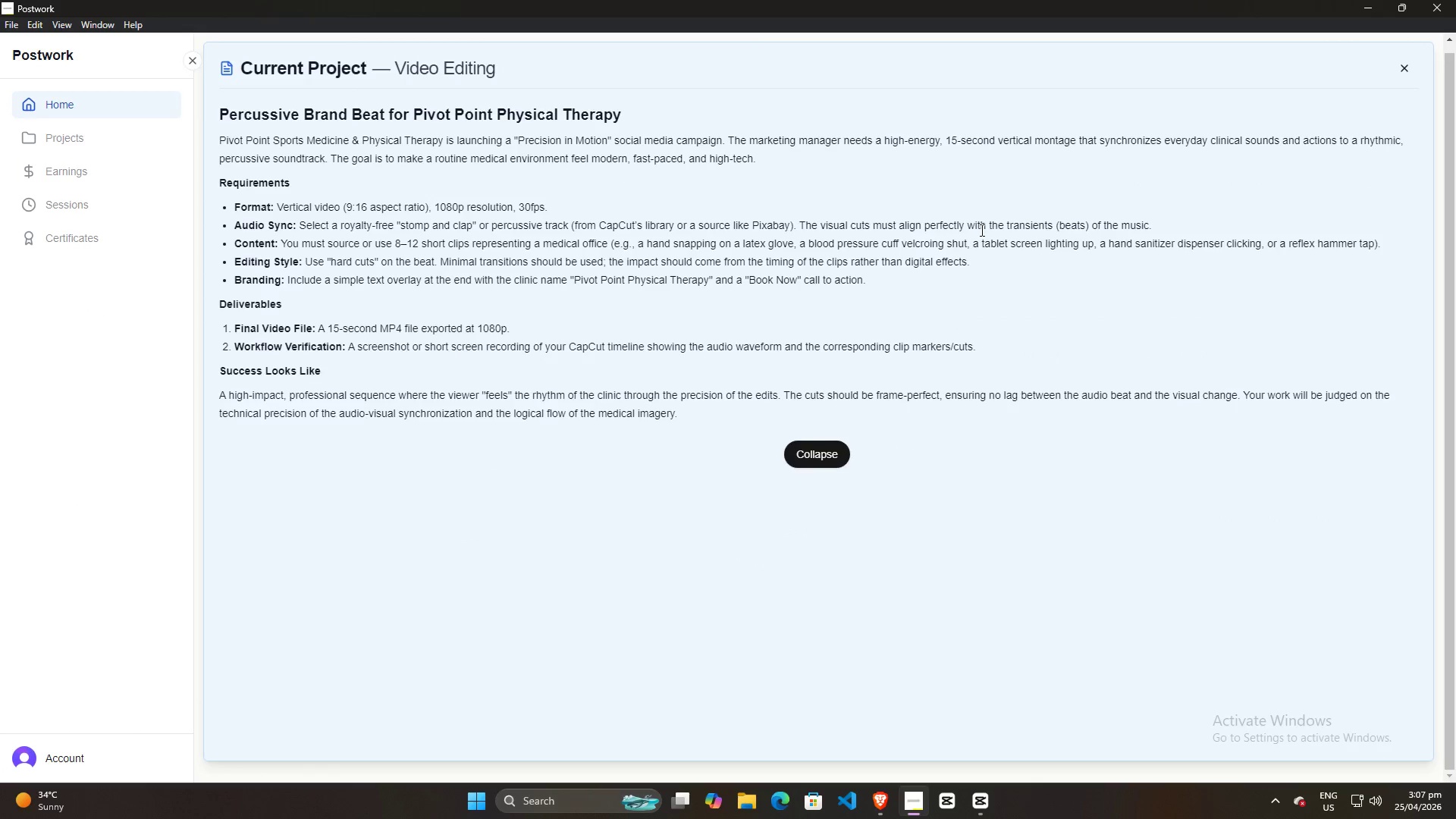 
left_click([1375, 4])
 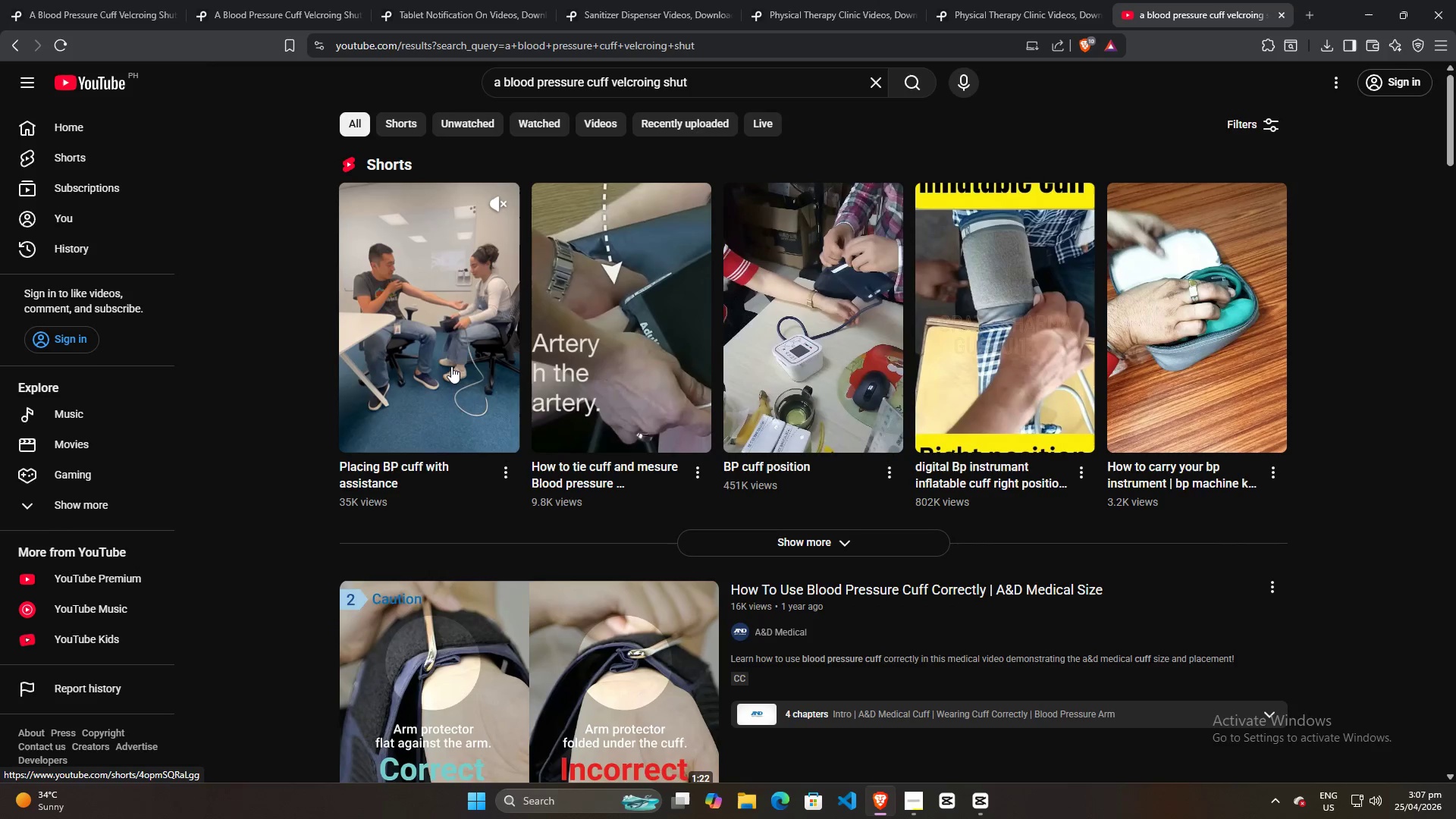 
wait(13.02)
 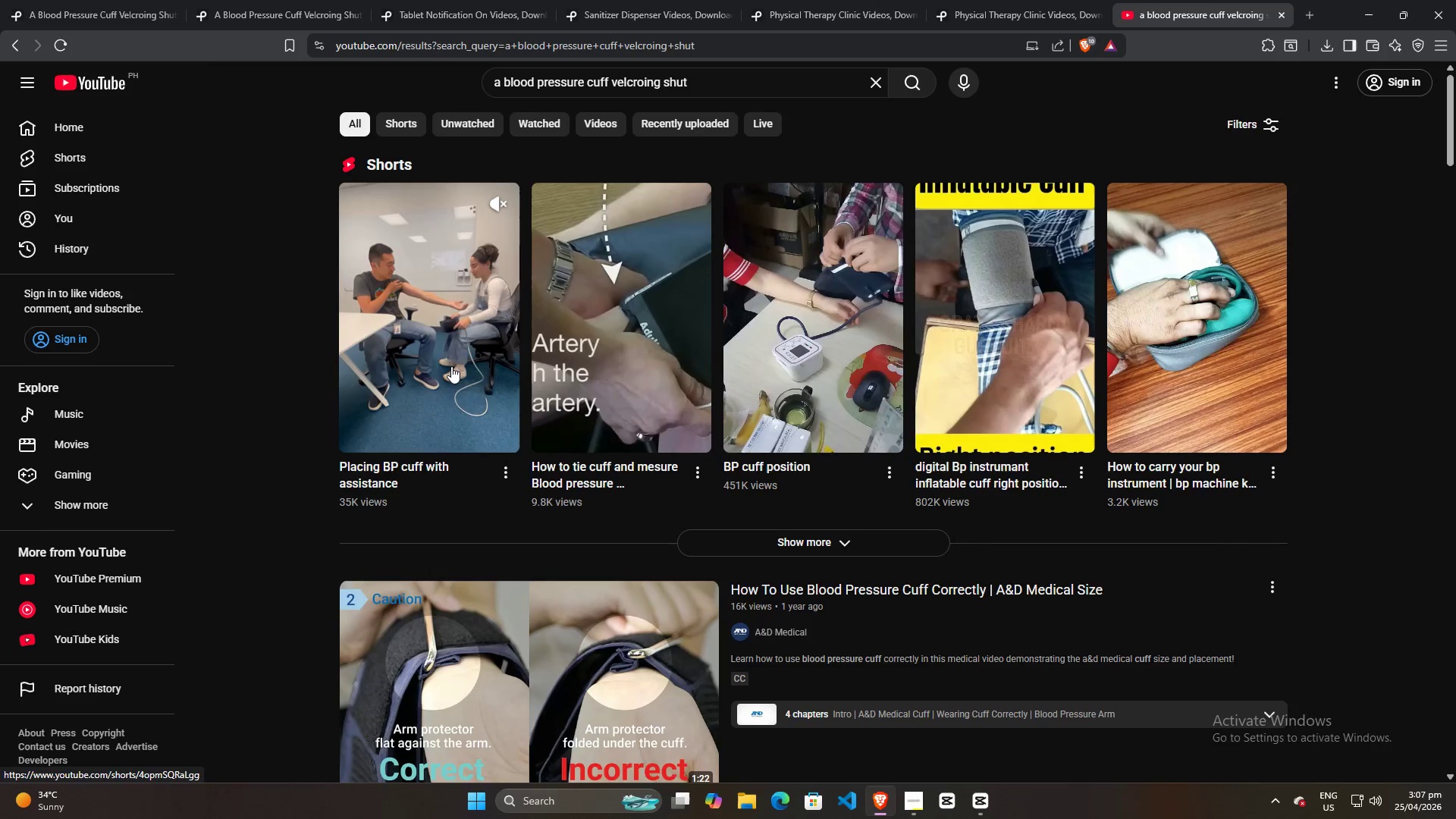 
left_click([431, 370])
 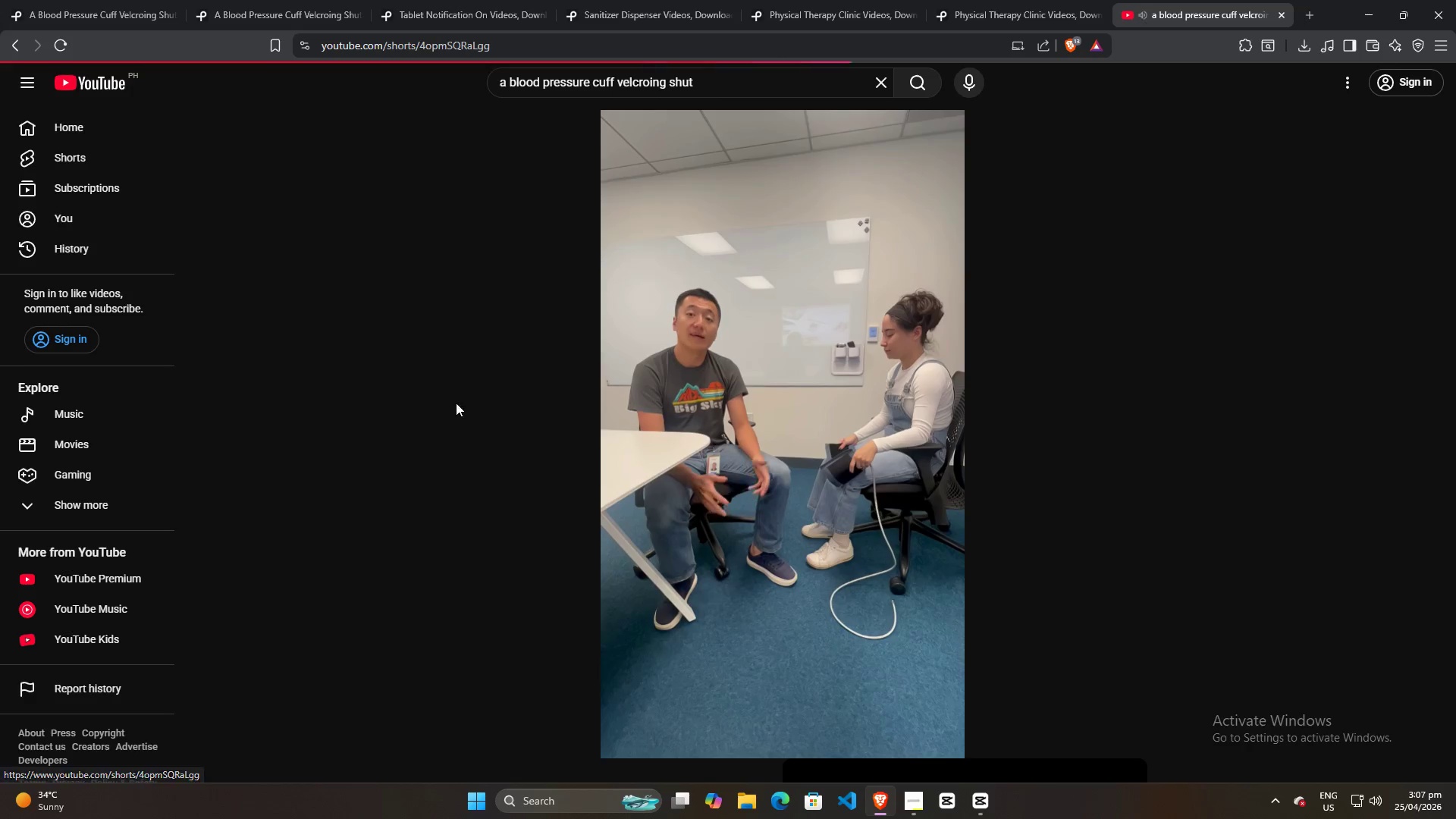 
scroll: coordinate [736, 576], scroll_direction: none, amount: 0.0
 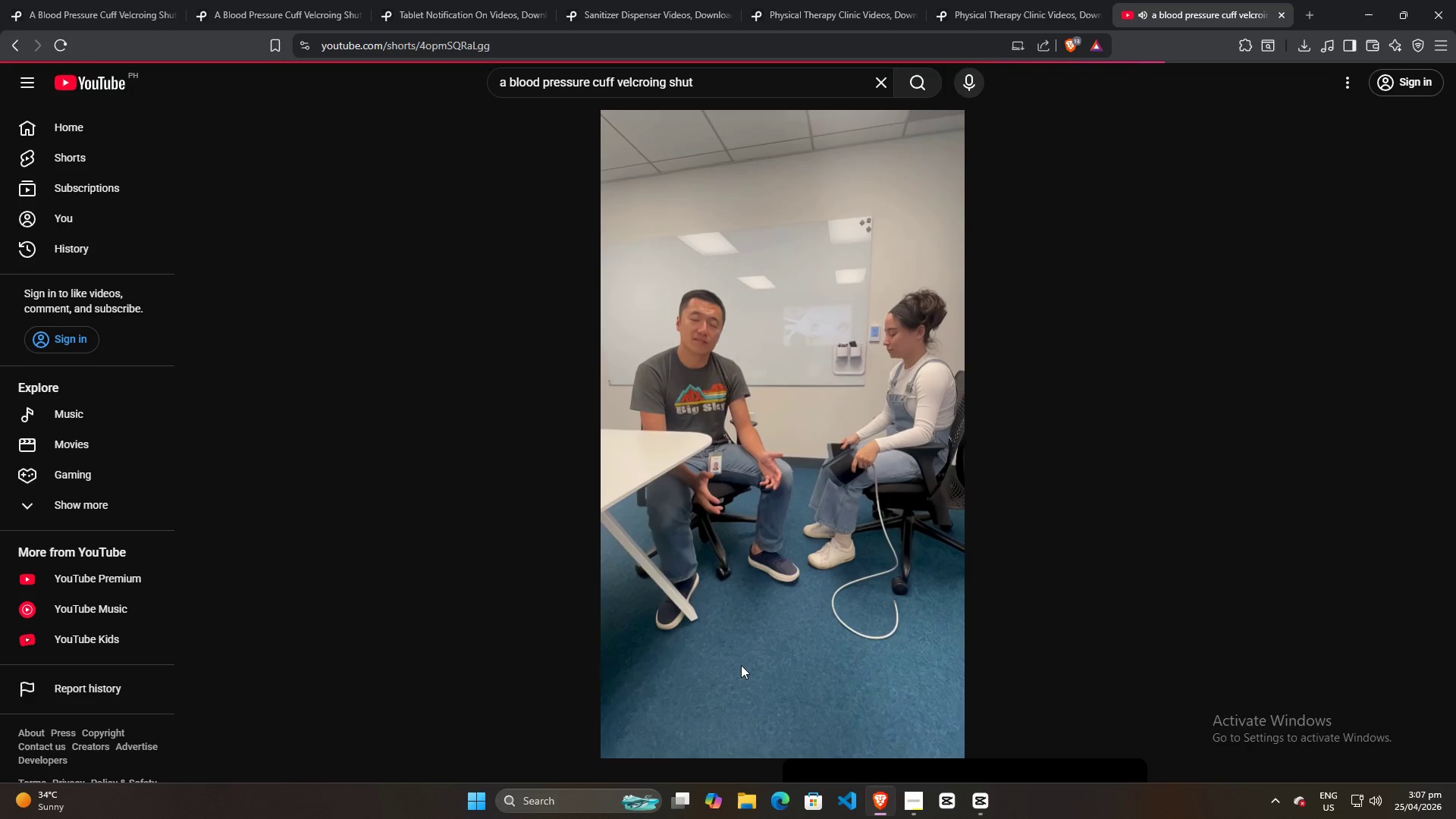 
left_click([741, 665])
 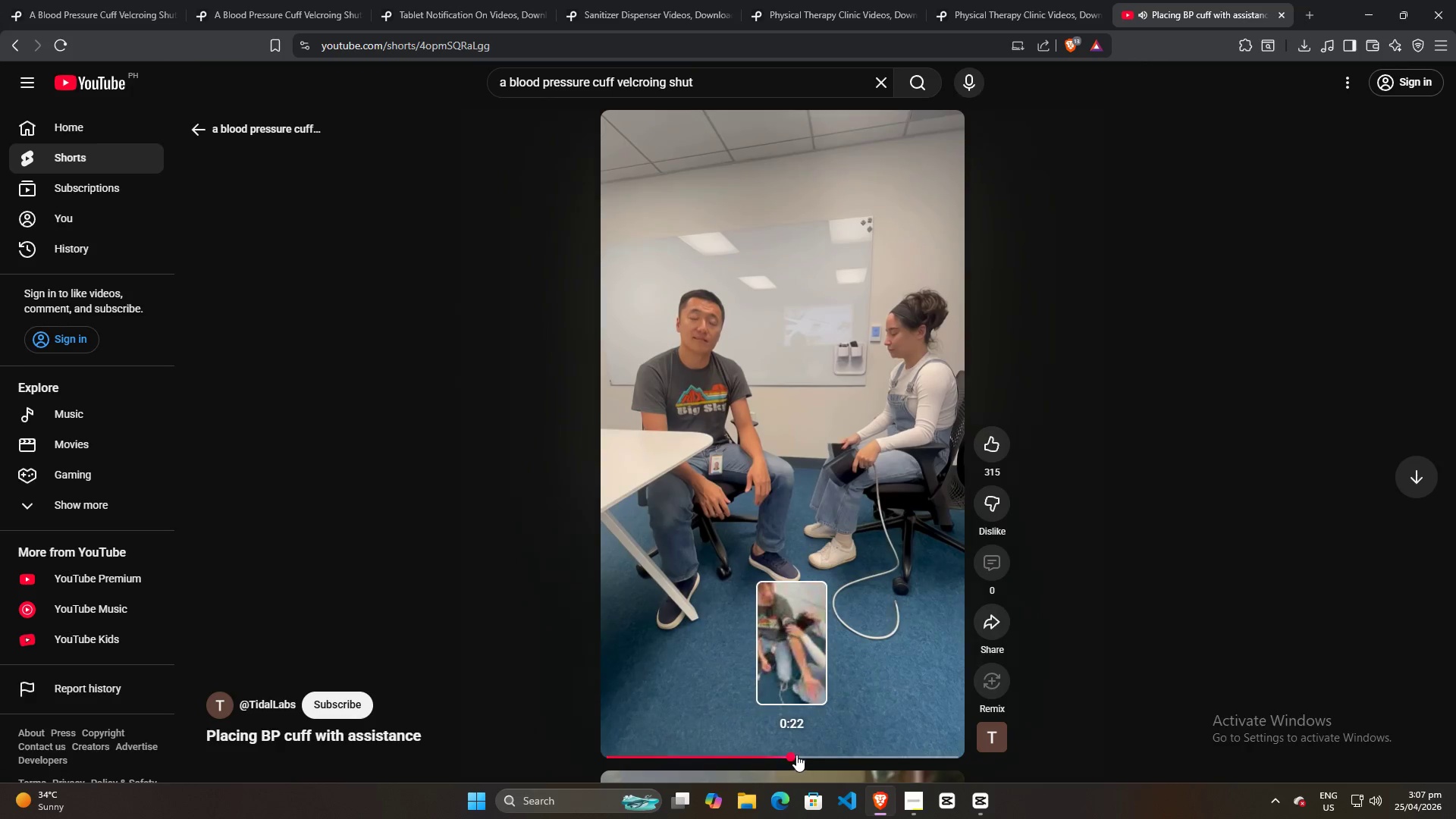 
double_click([848, 752])
 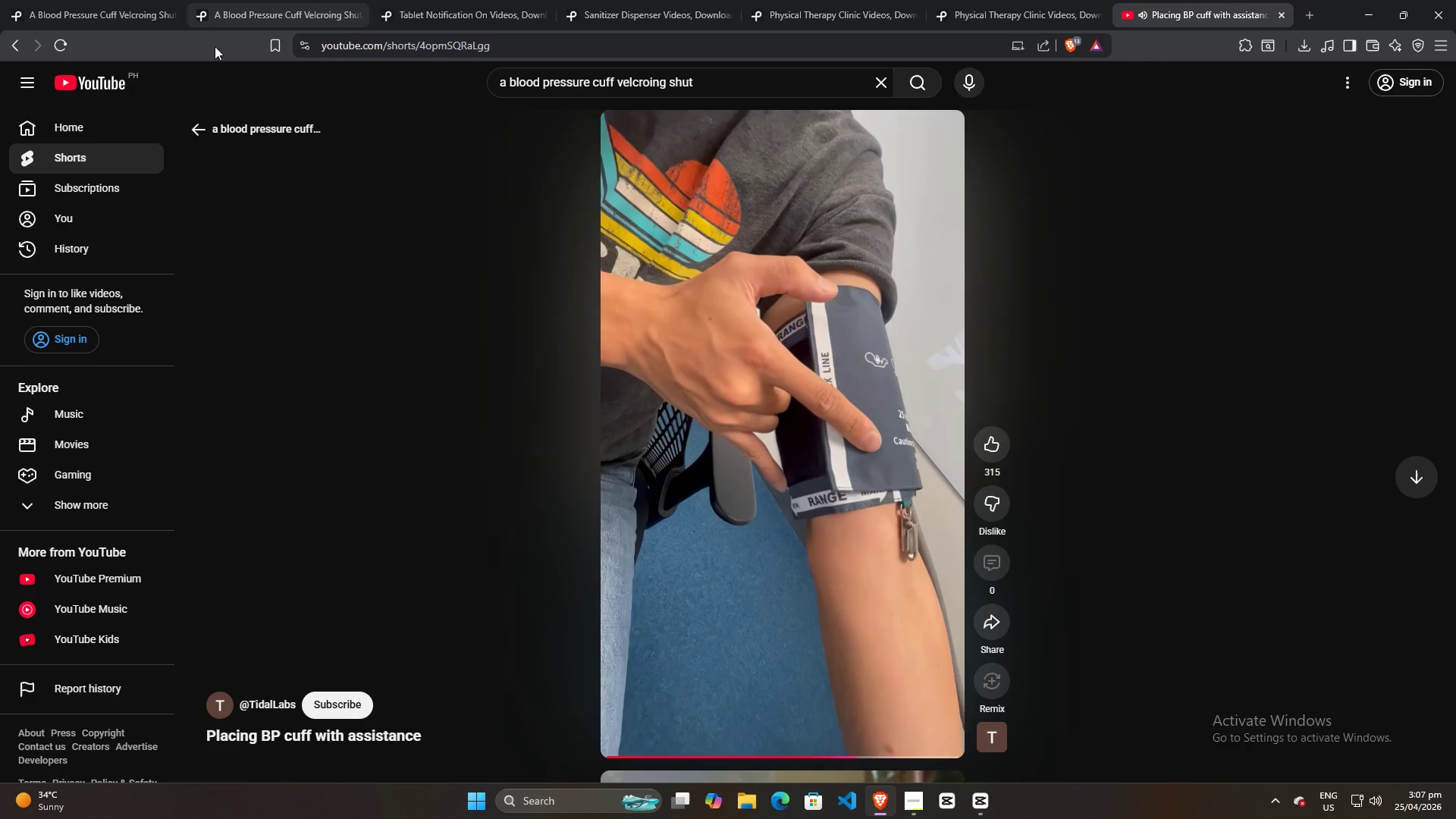 
left_click([199, 134])
 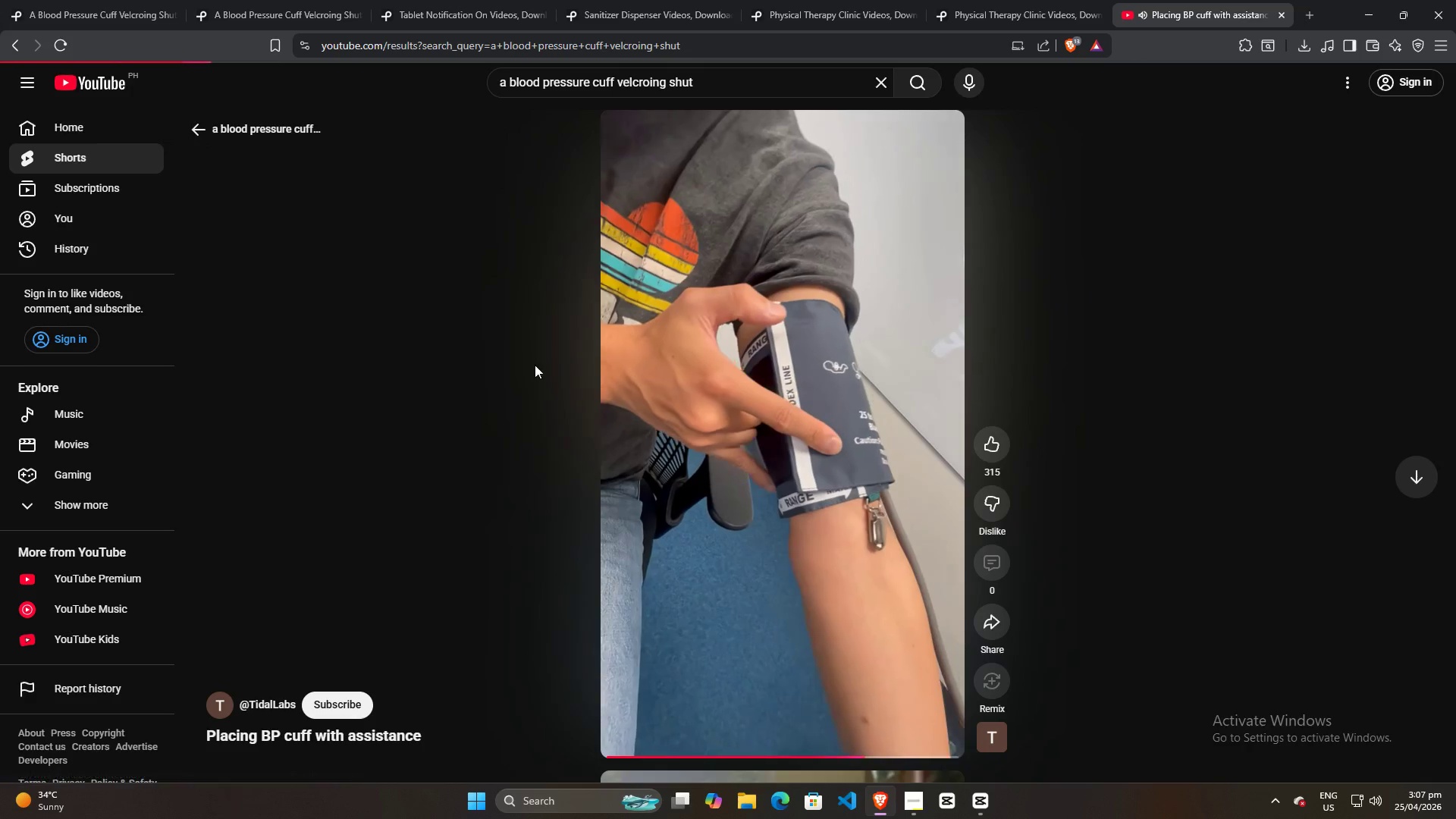 
scroll: coordinate [579, 378], scroll_direction: down, amount: 8.0
 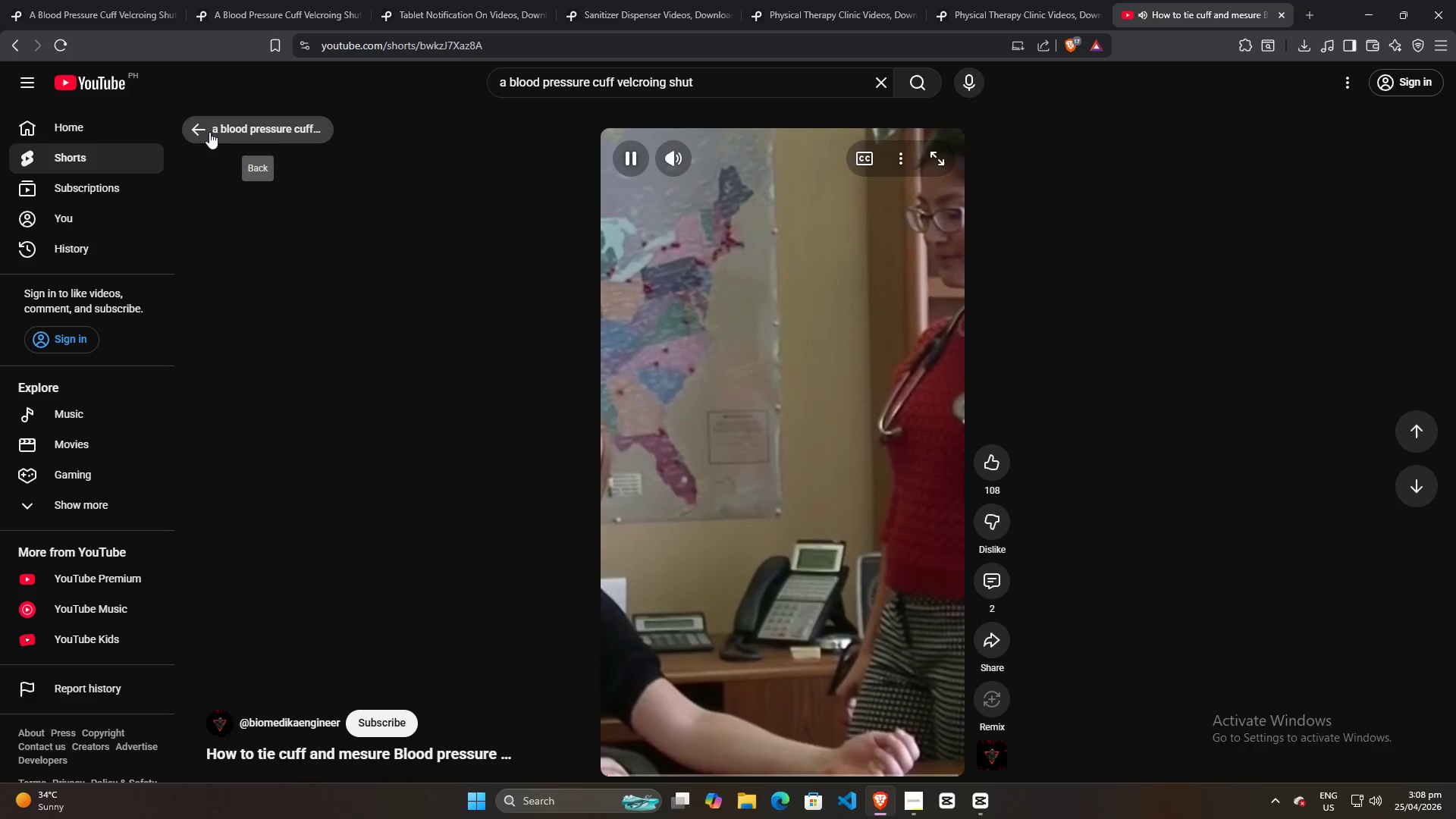 
left_click([203, 134])
 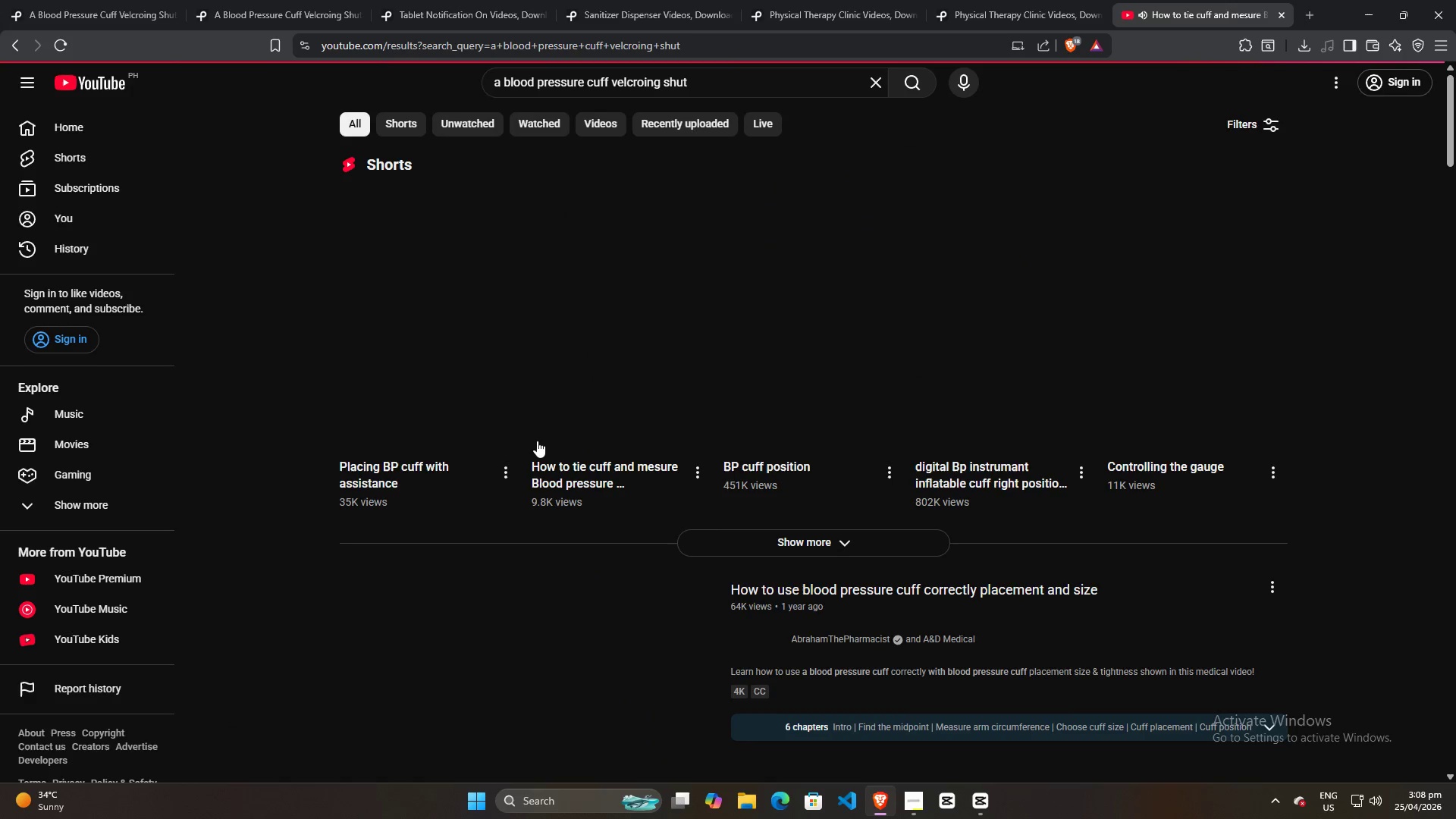 
scroll: coordinate [546, 430], scroll_direction: down, amount: 9.0
 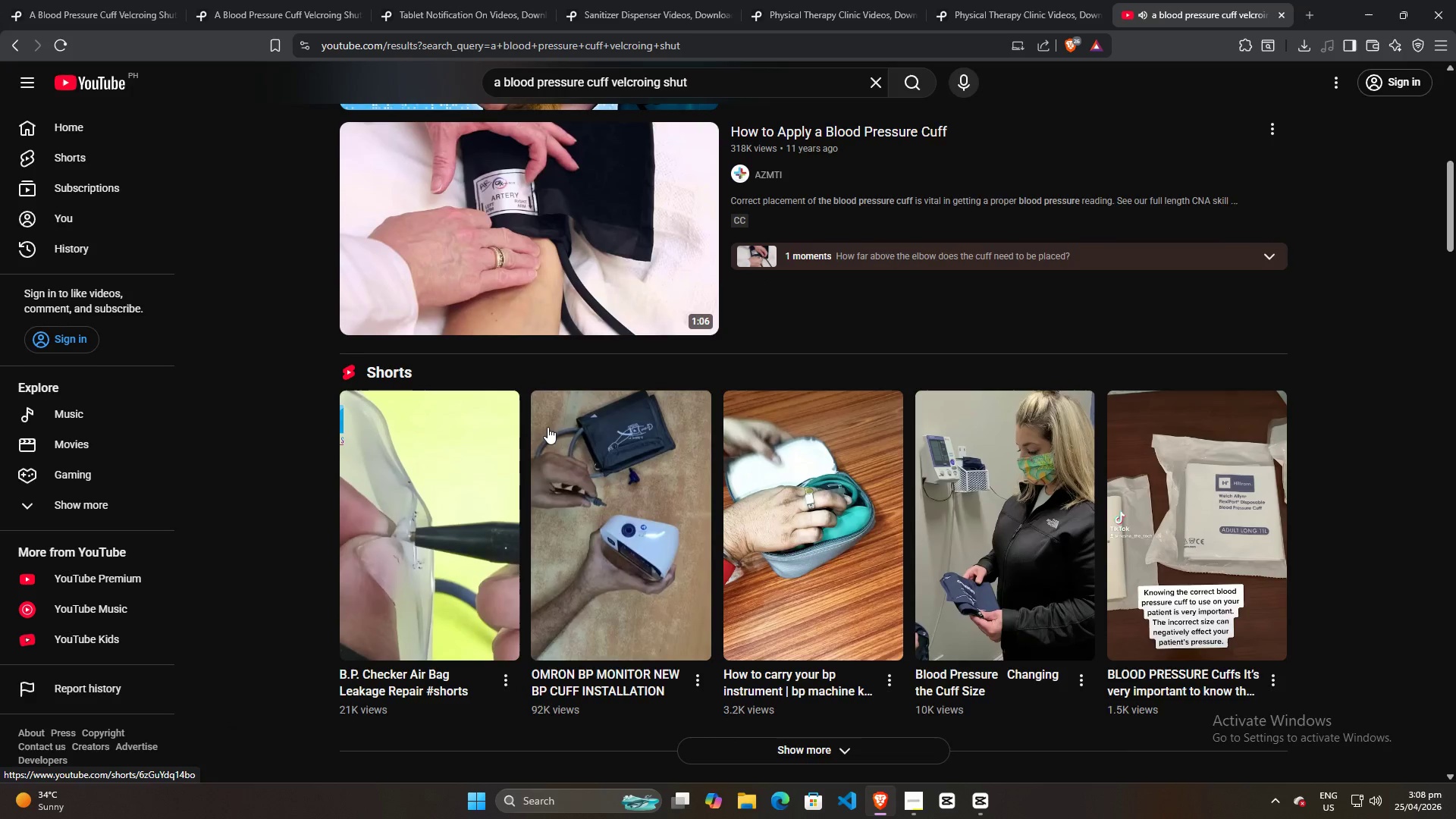 
scroll: coordinate [549, 425], scroll_direction: up, amount: 2.0
 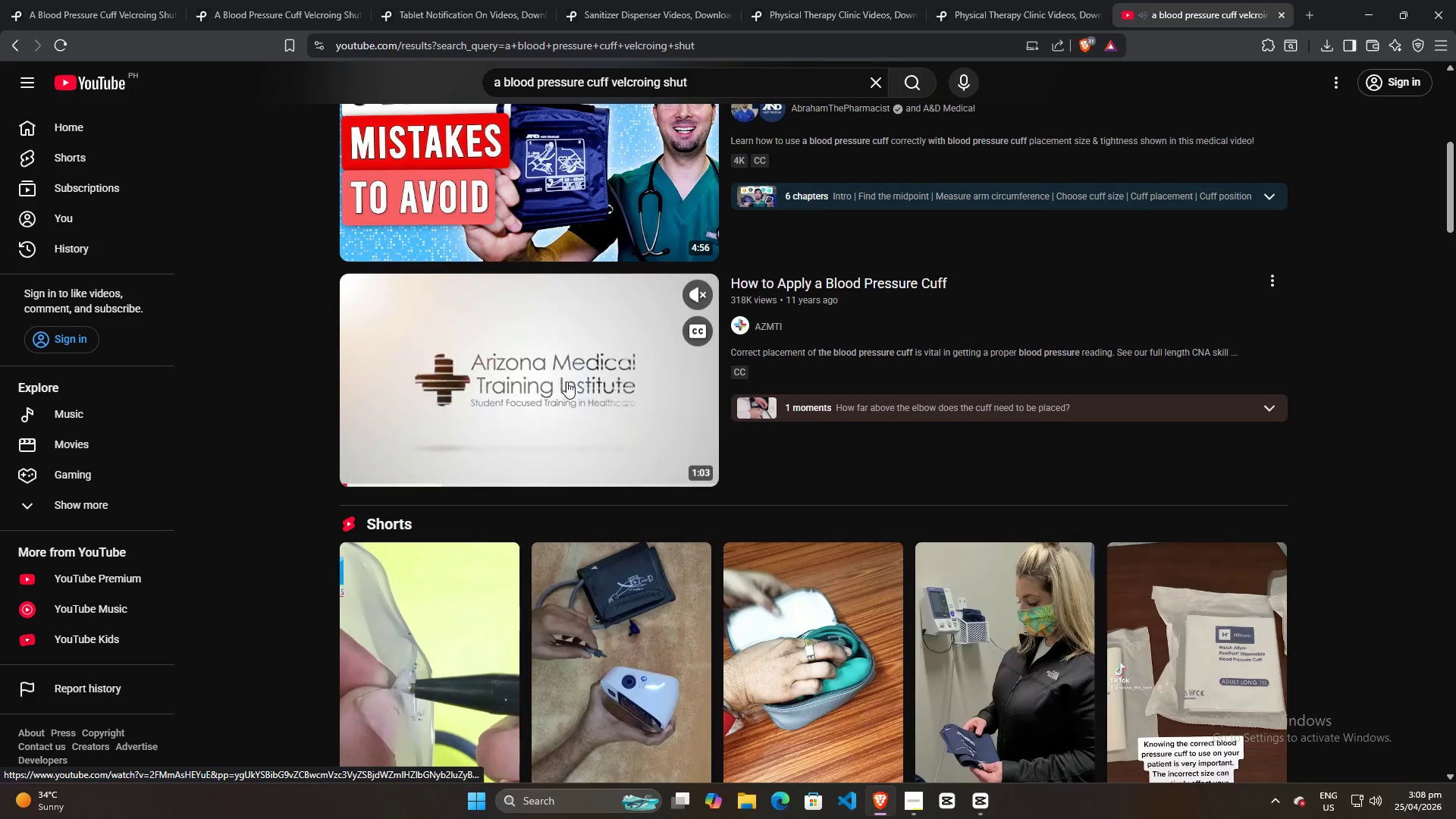 
scroll: coordinate [560, 585], scroll_direction: down, amount: 14.0
 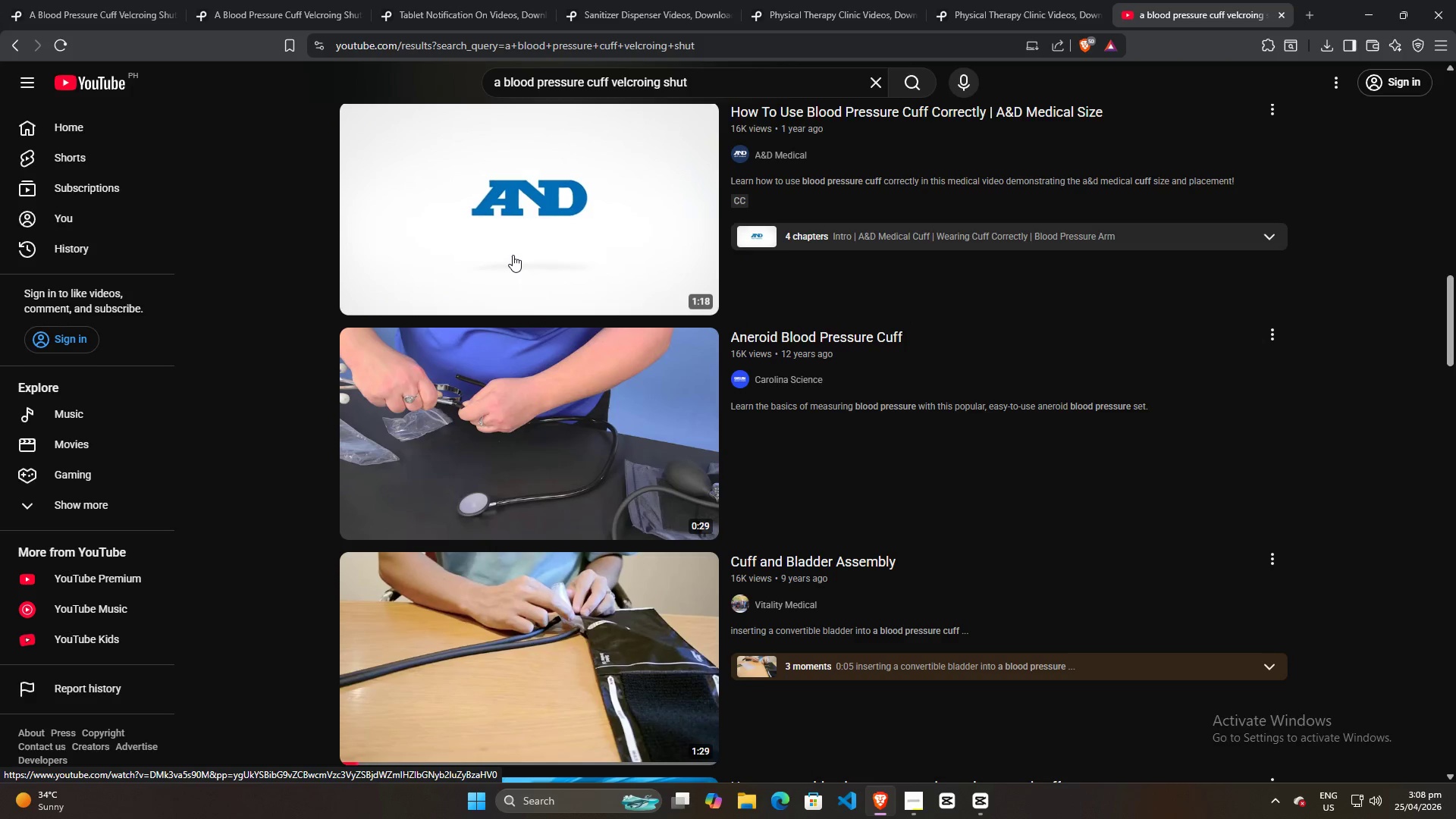 
left_click([513, 255])
 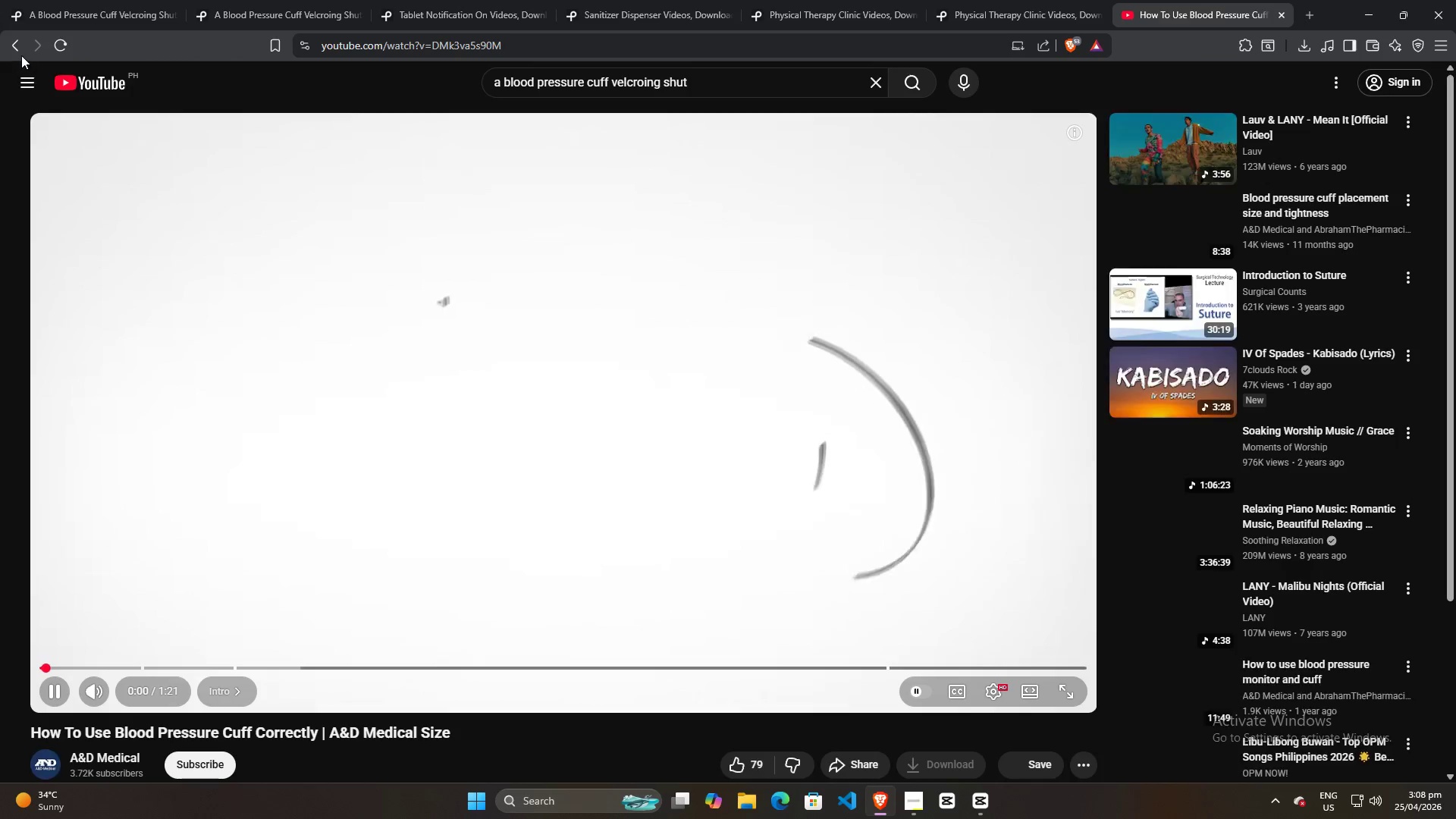 
scroll: coordinate [682, 408], scroll_direction: down, amount: 33.0
 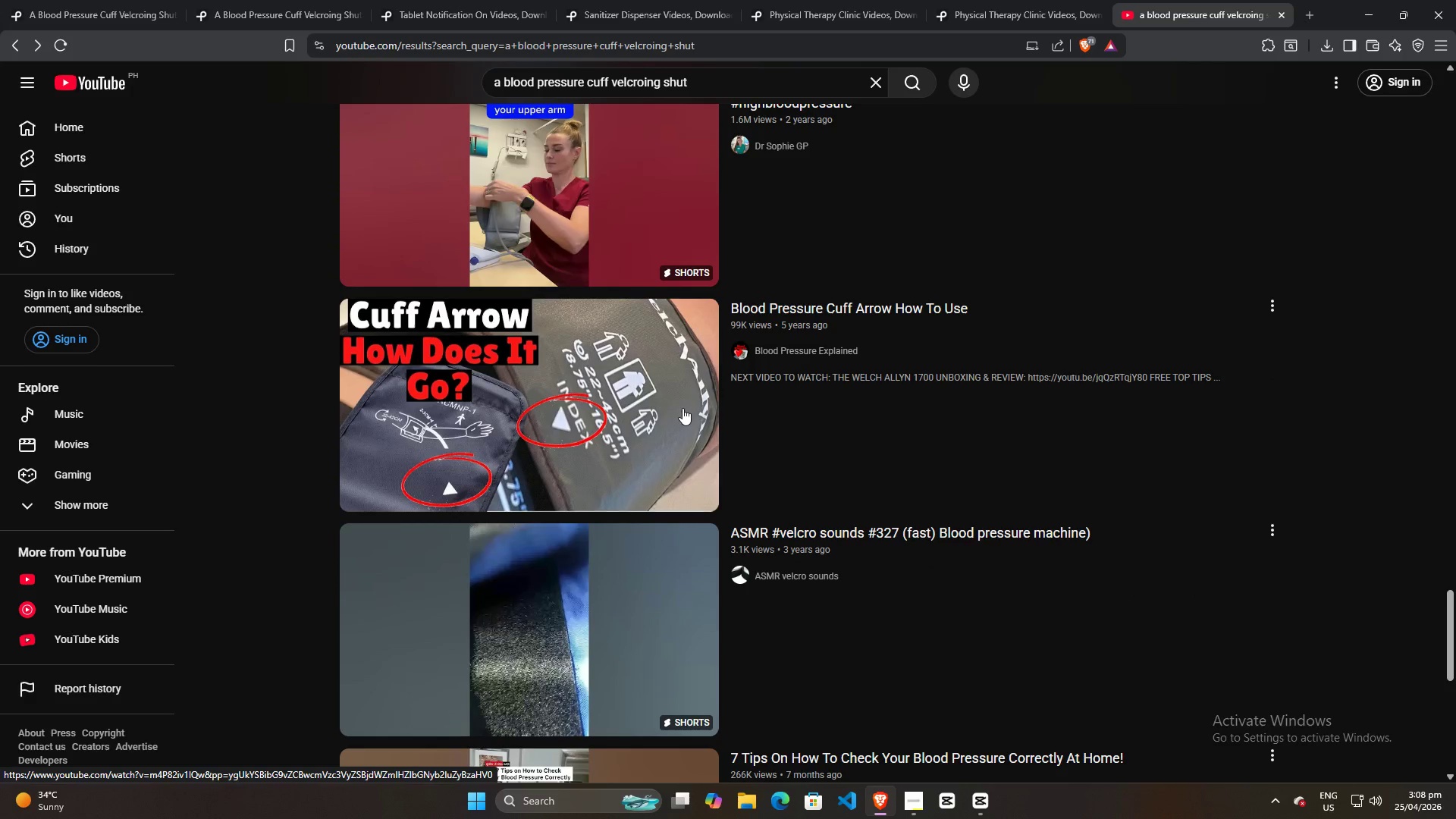 
scroll: coordinate [655, 363], scroll_direction: up, amount: 8.0
 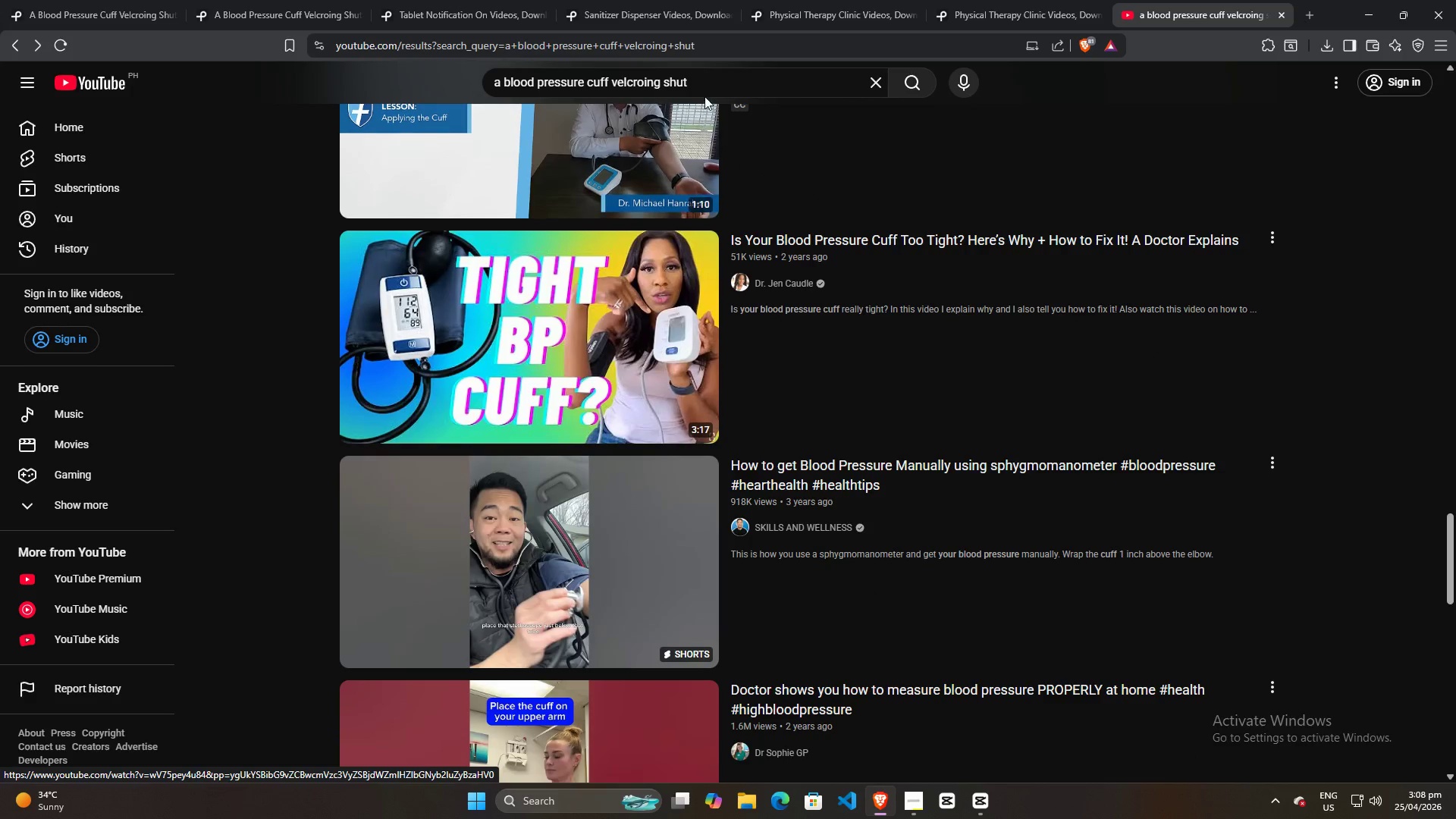 
left_click_drag(start_coordinate=[711, 73], to_coordinate=[213, 28])
 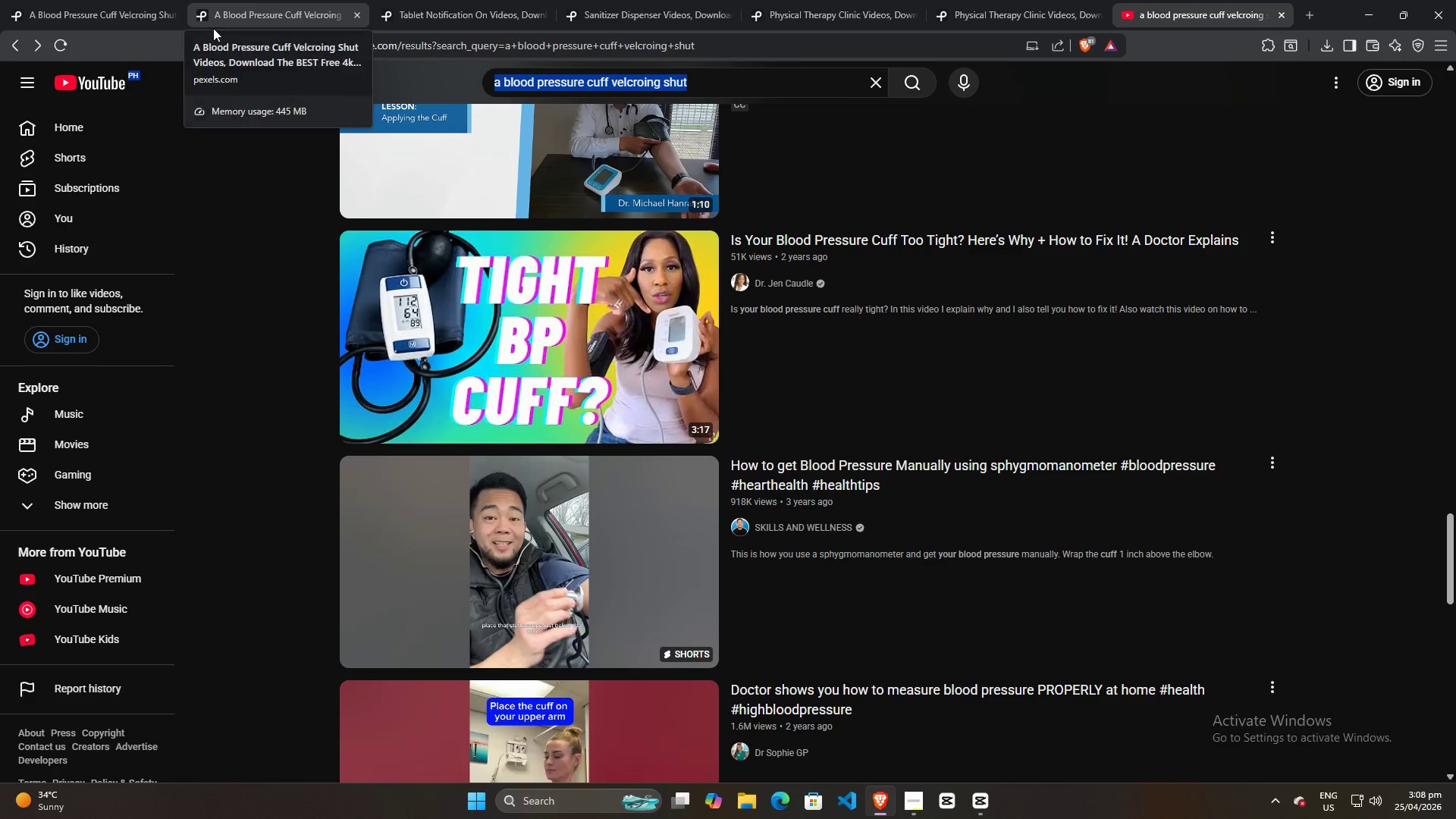 
type(phy)
 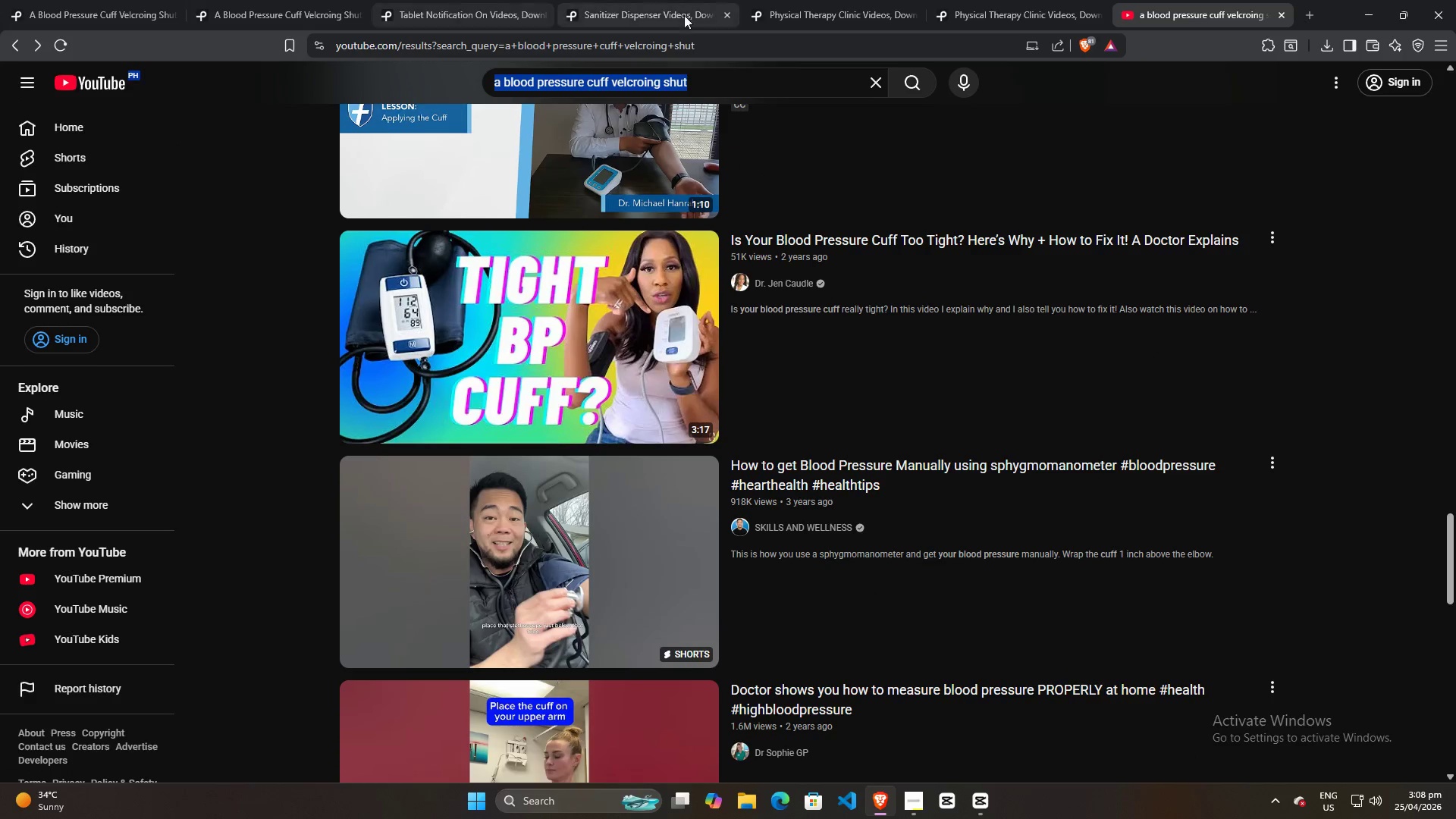 
left_click([724, 78])
 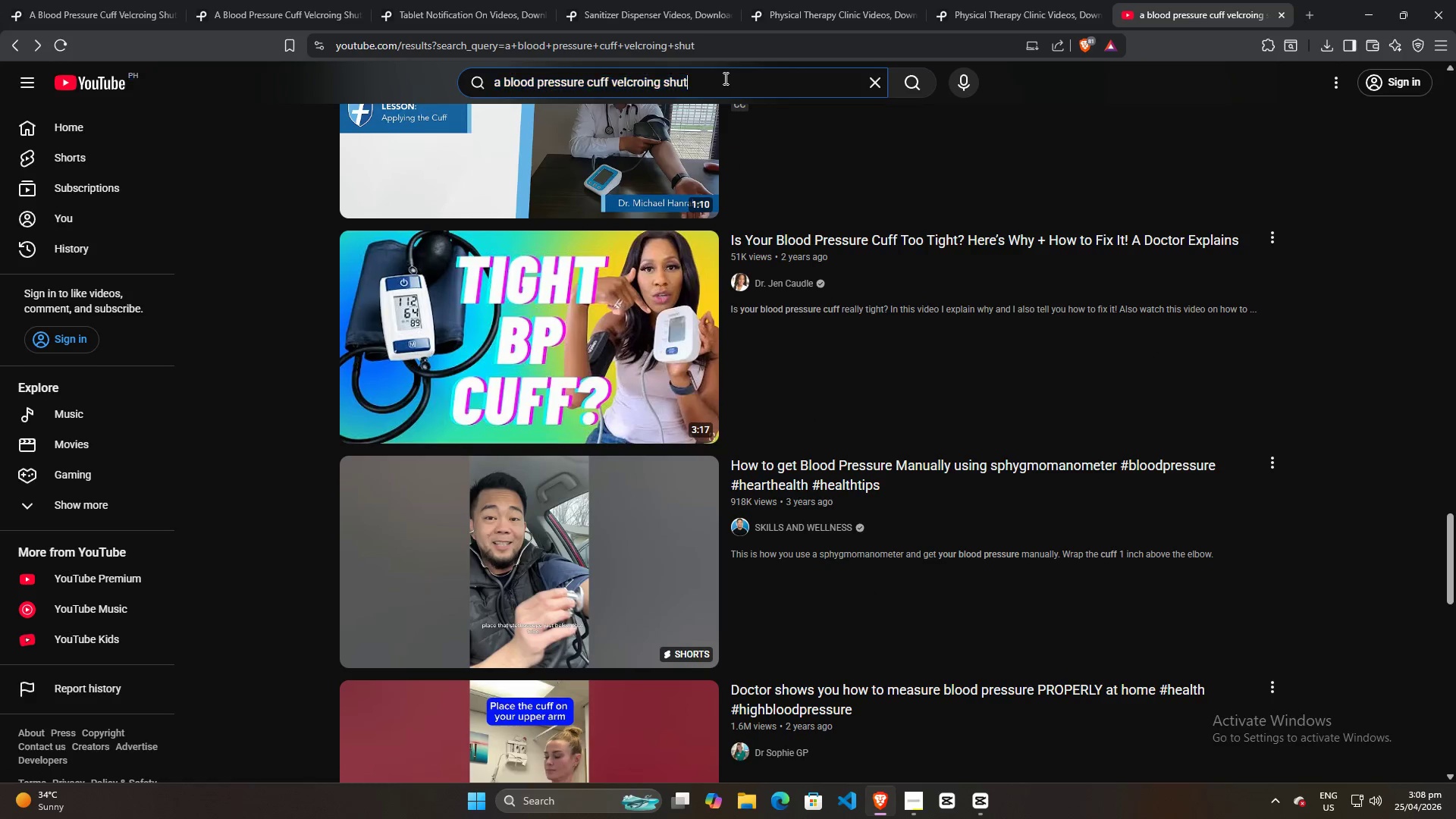 
key(Control+ControlLeft)
 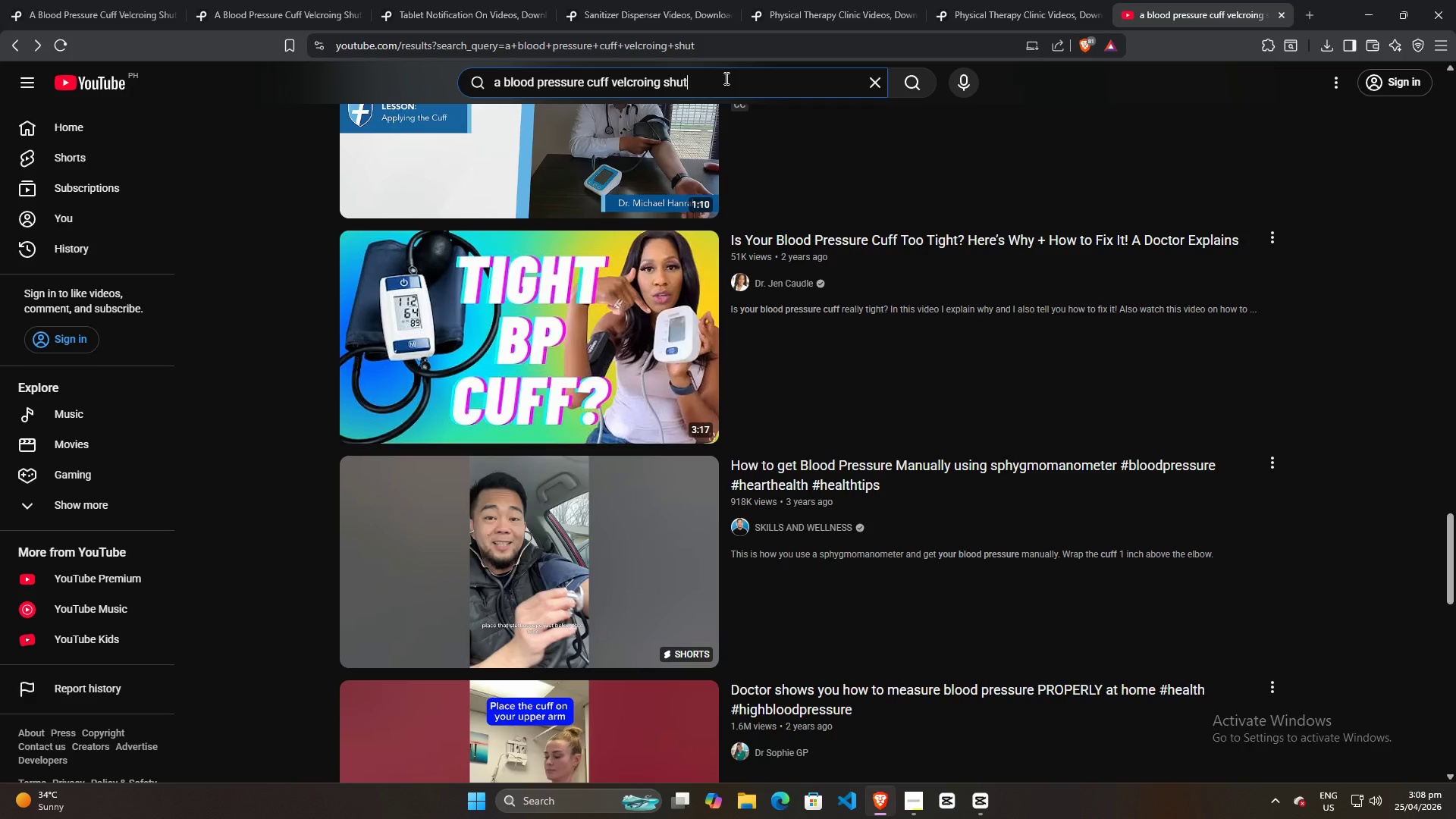 
key(Control+A)
 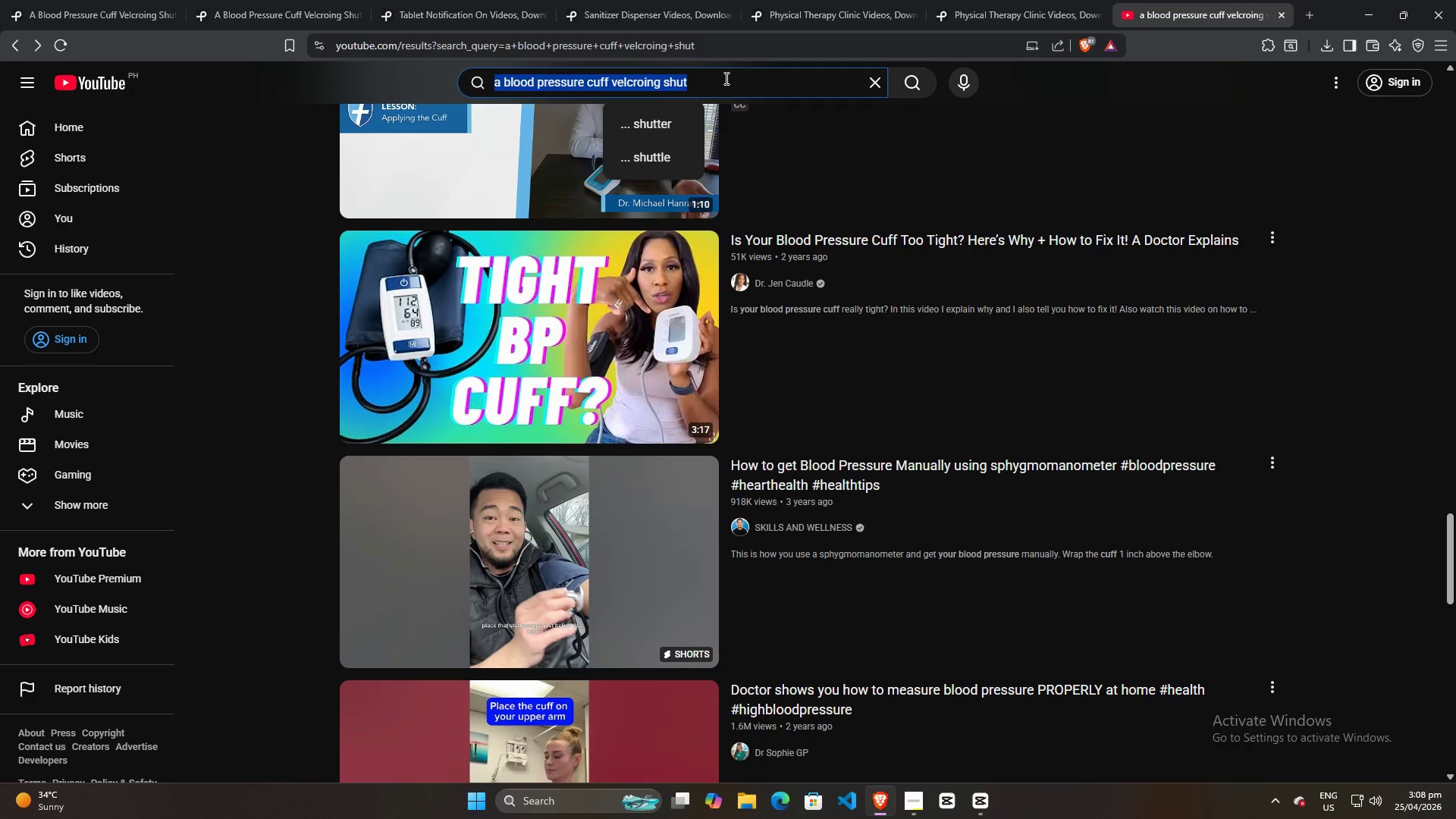 
type(pht)
key(Backspace)
type(ysical therapy clinic)
 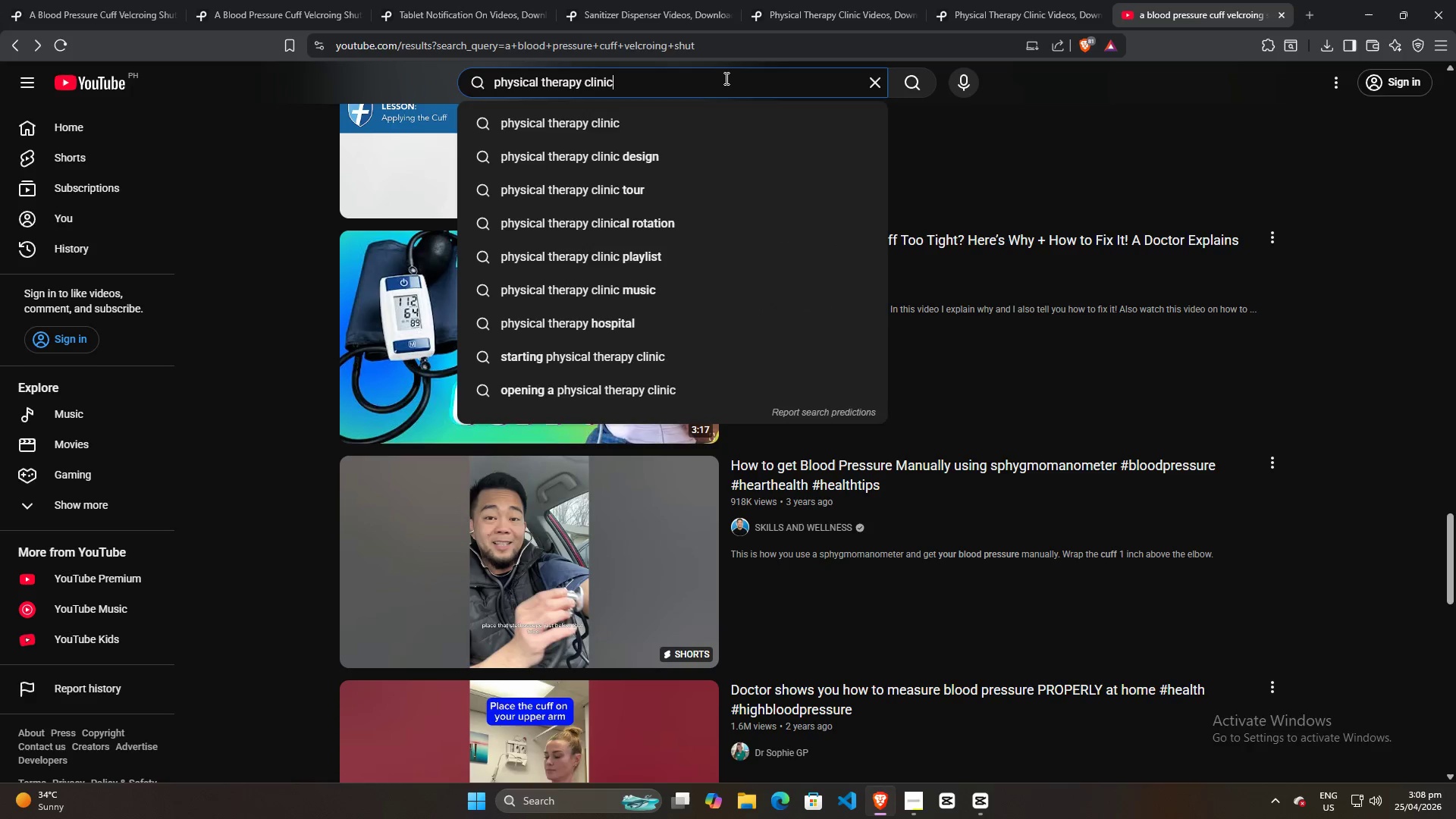 
key(Enter)
 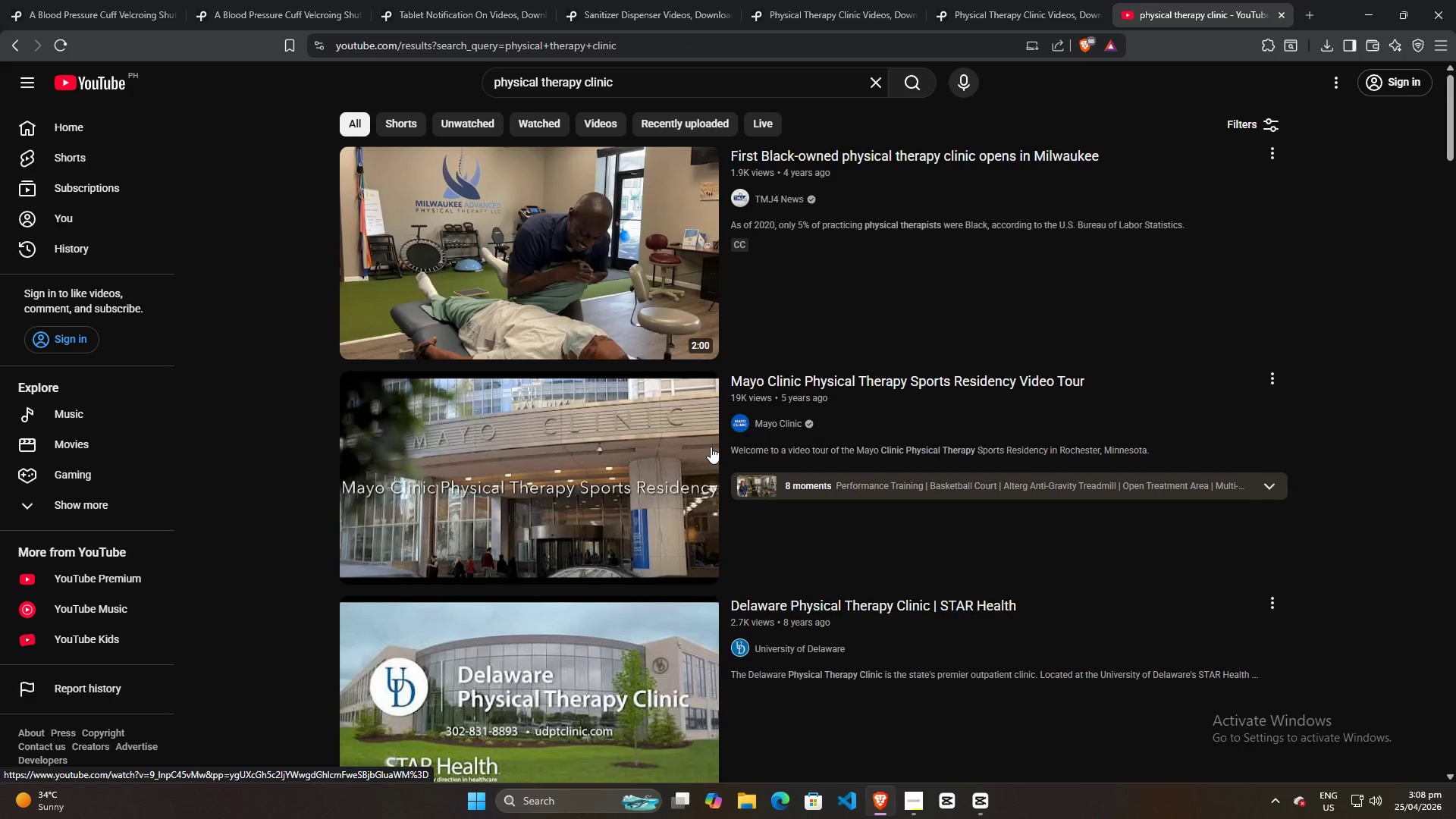 
scroll: coordinate [709, 444], scroll_direction: down, amount: 3.0
 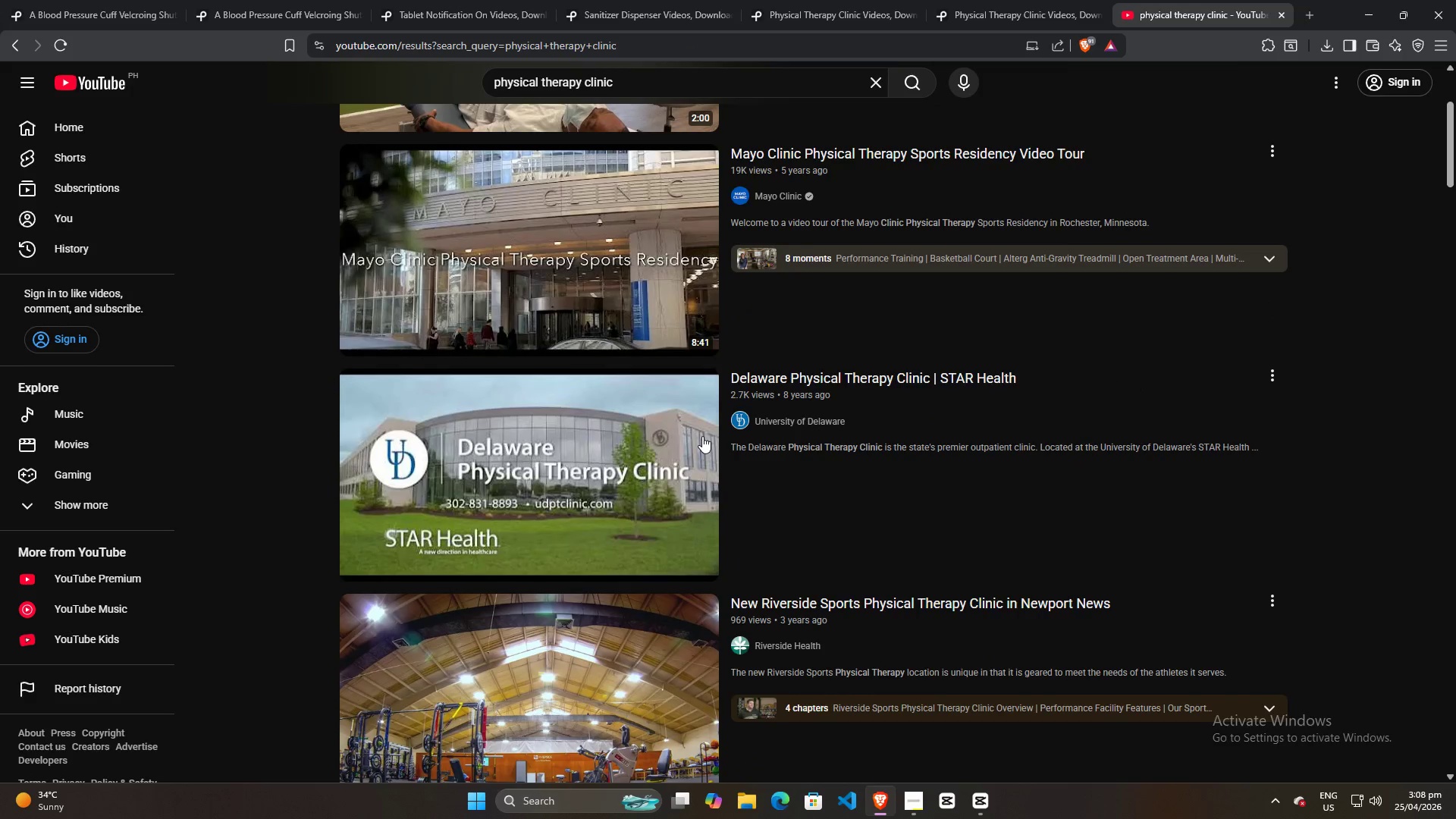 
scroll: coordinate [702, 436], scroll_direction: up, amount: 3.0
 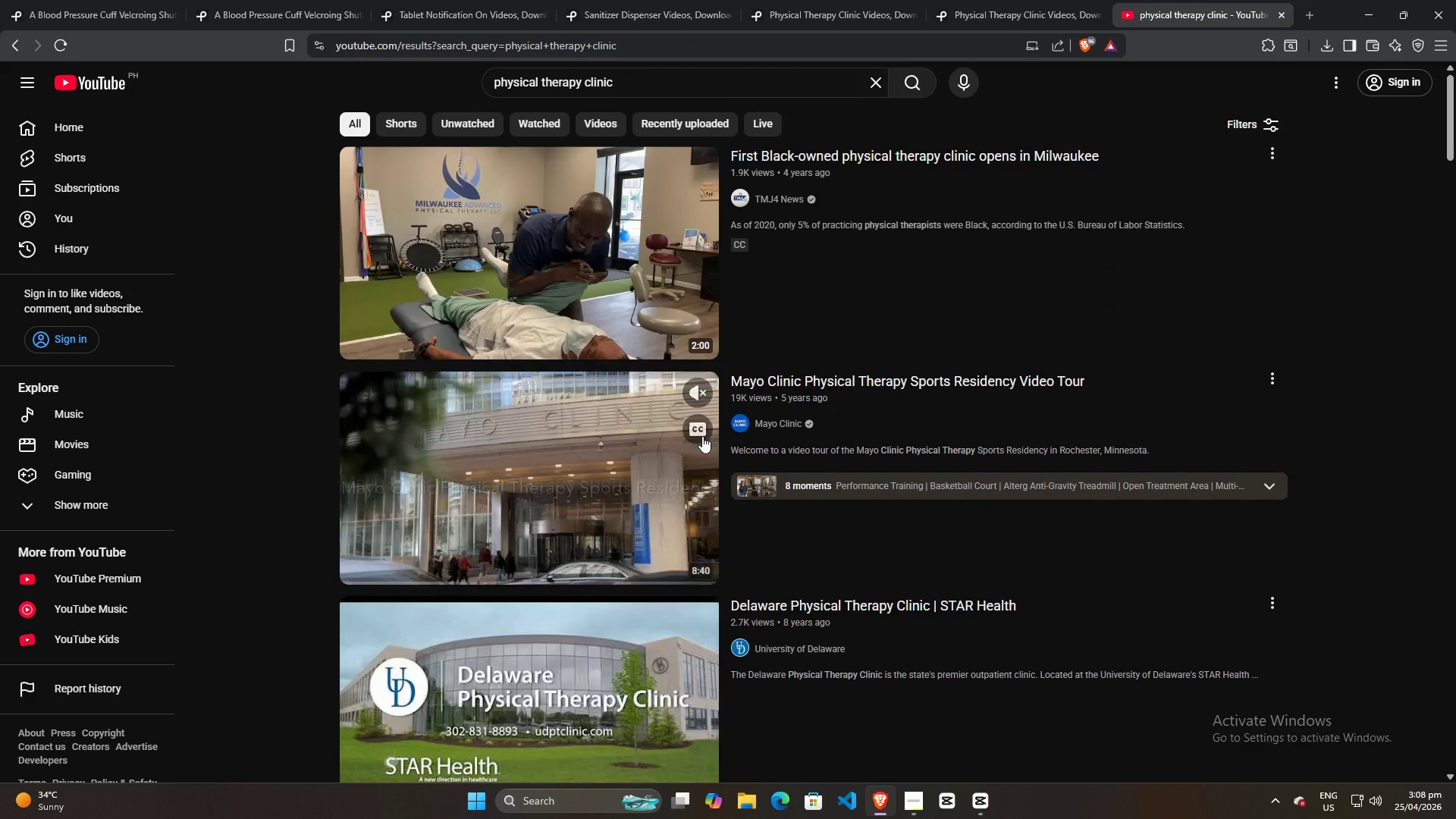 
scroll: coordinate [517, 484], scroll_direction: down, amount: 43.0
 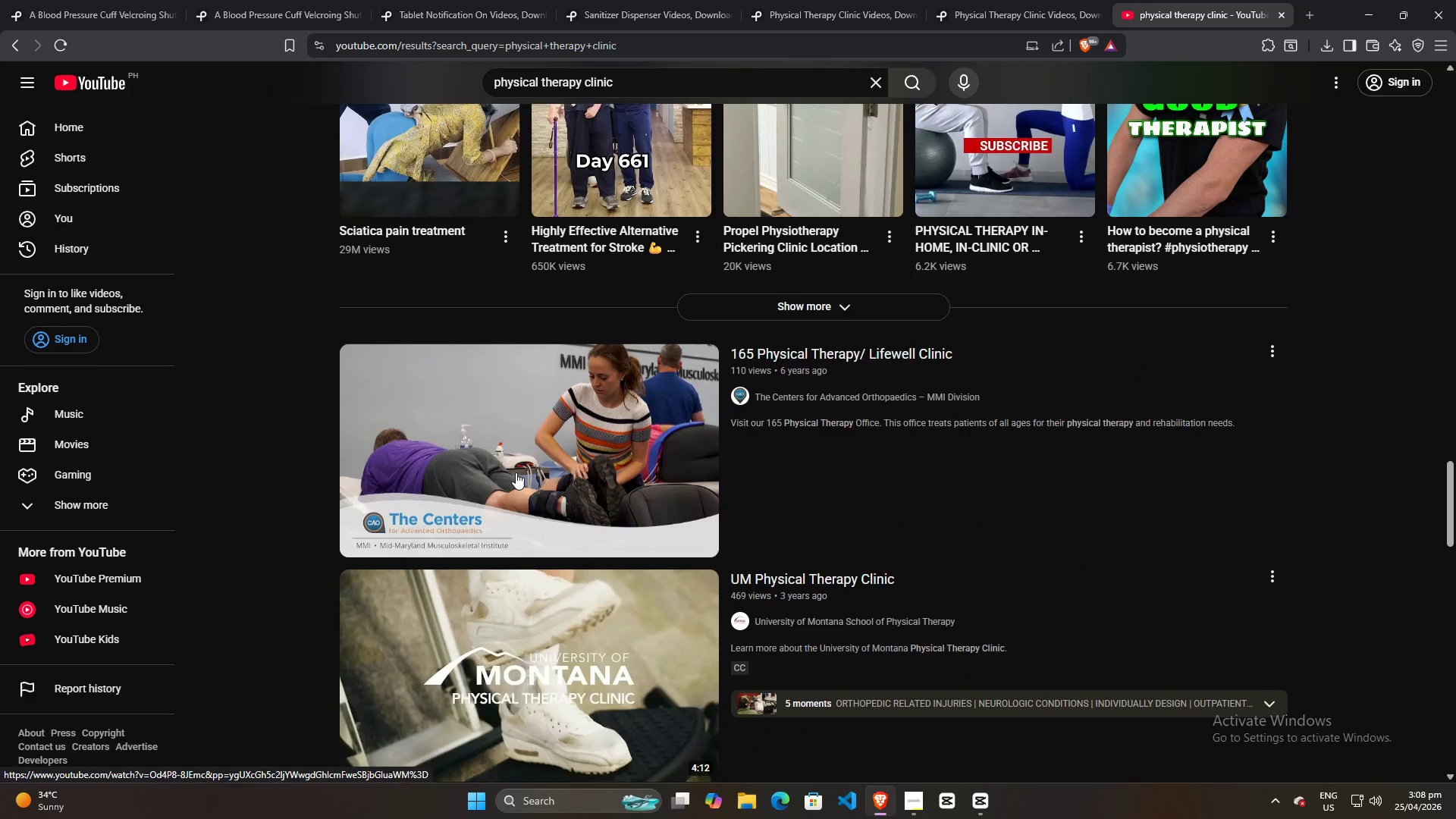 
scroll: coordinate [516, 472], scroll_direction: down, amount: 5.0
 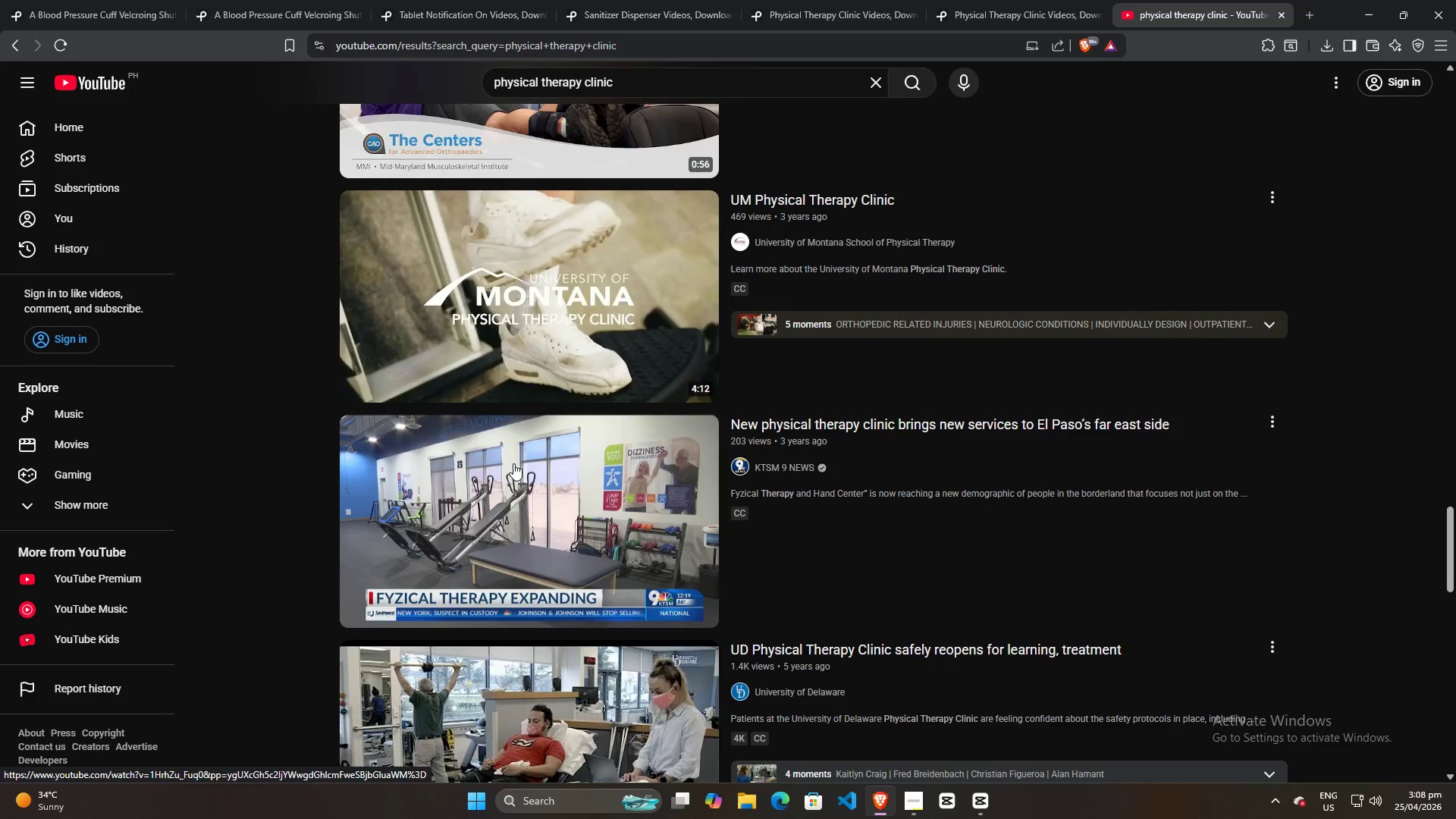 
scroll: coordinate [513, 463], scroll_direction: up, amount: 5.0
 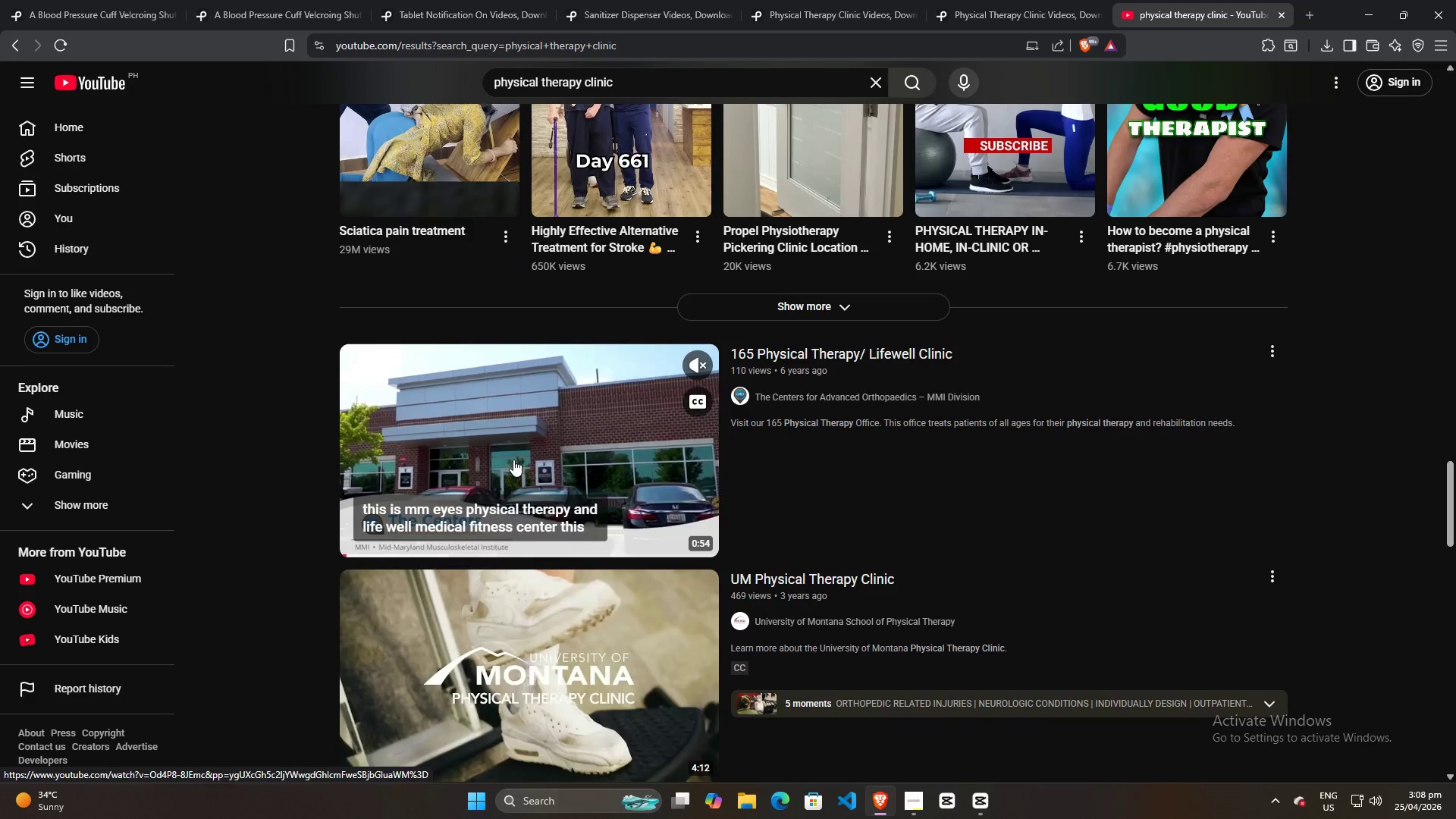 
left_click([513, 460])
 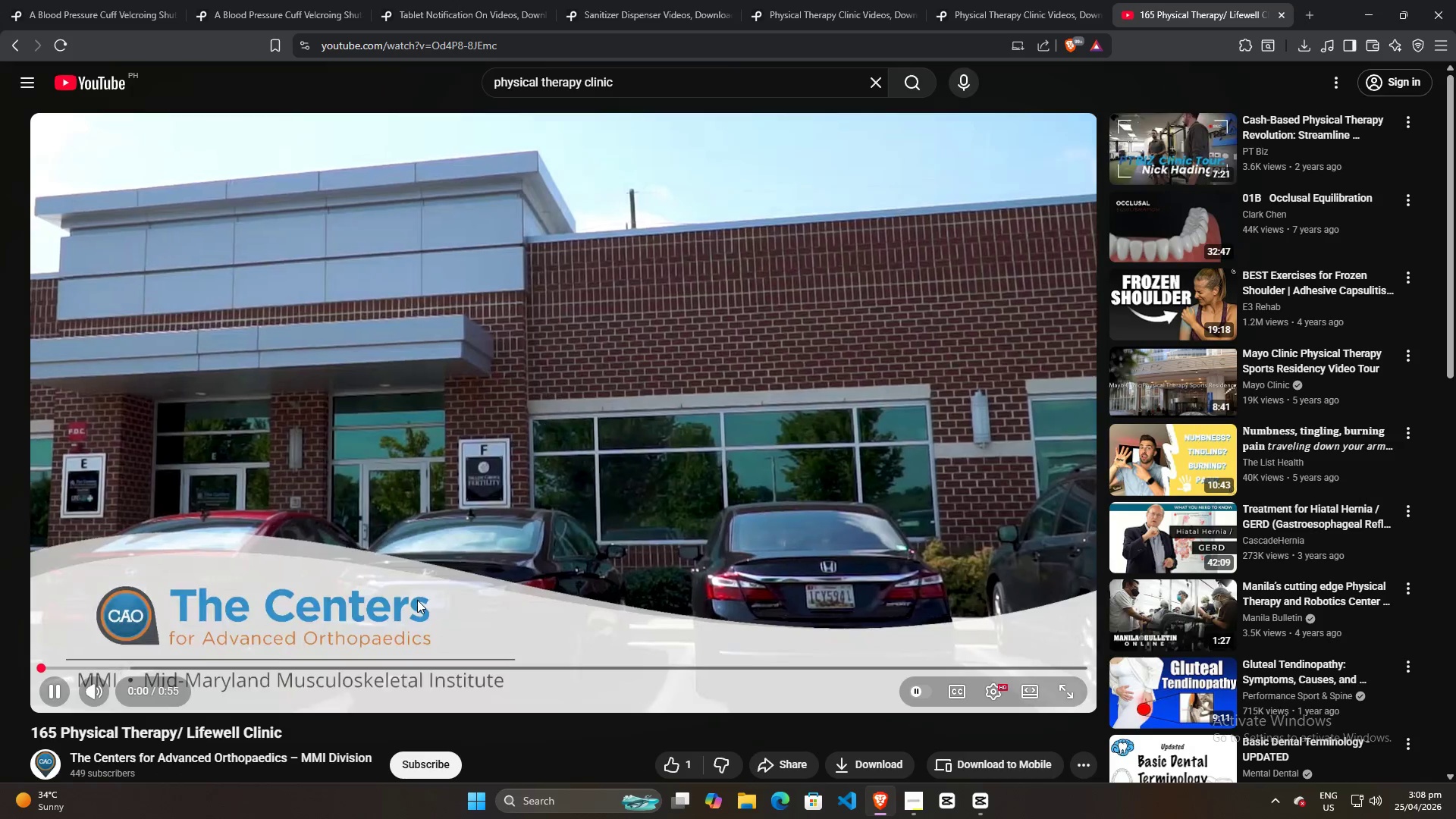 
left_click([428, 665])
 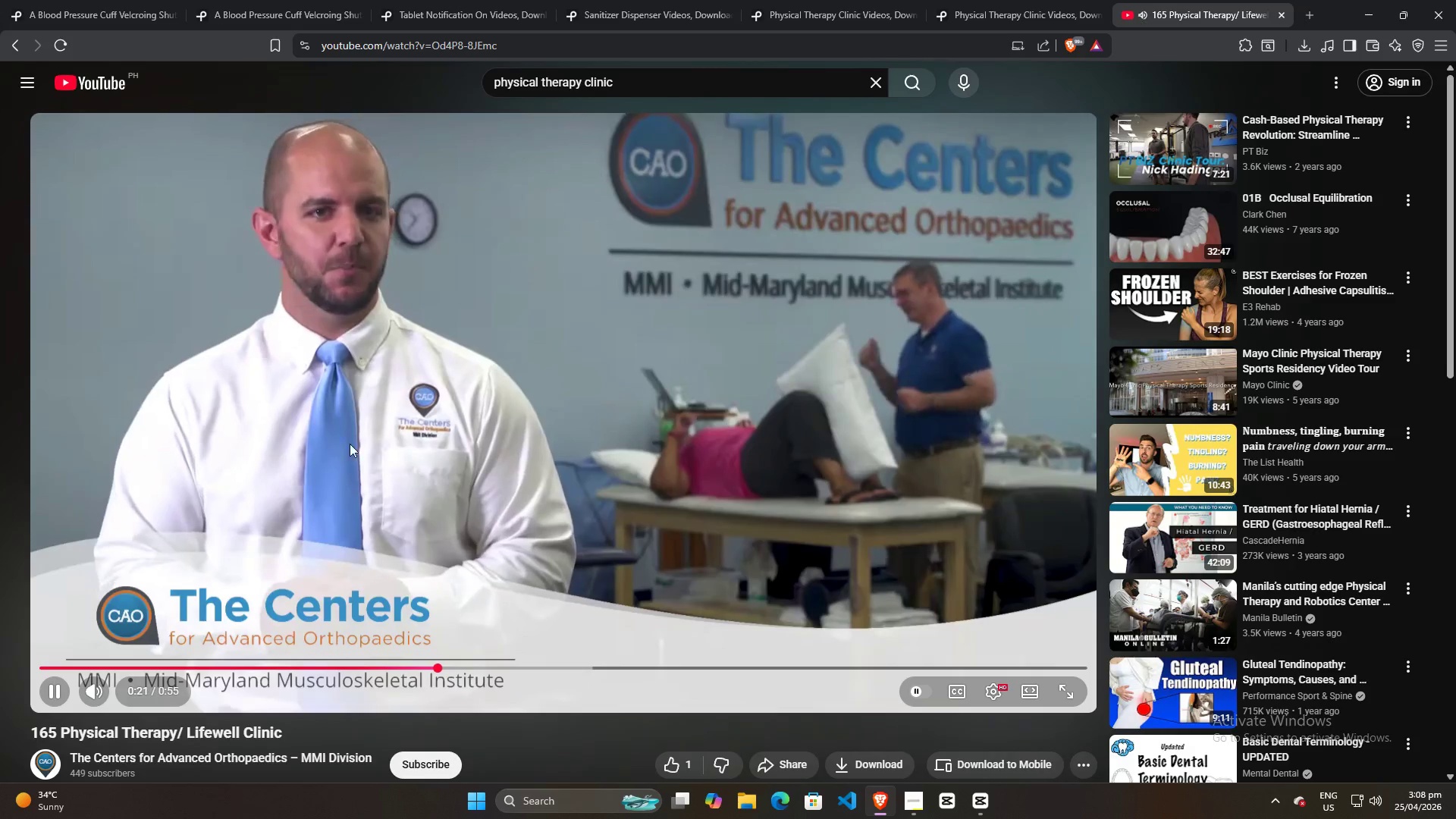 
left_click([14, 50])
 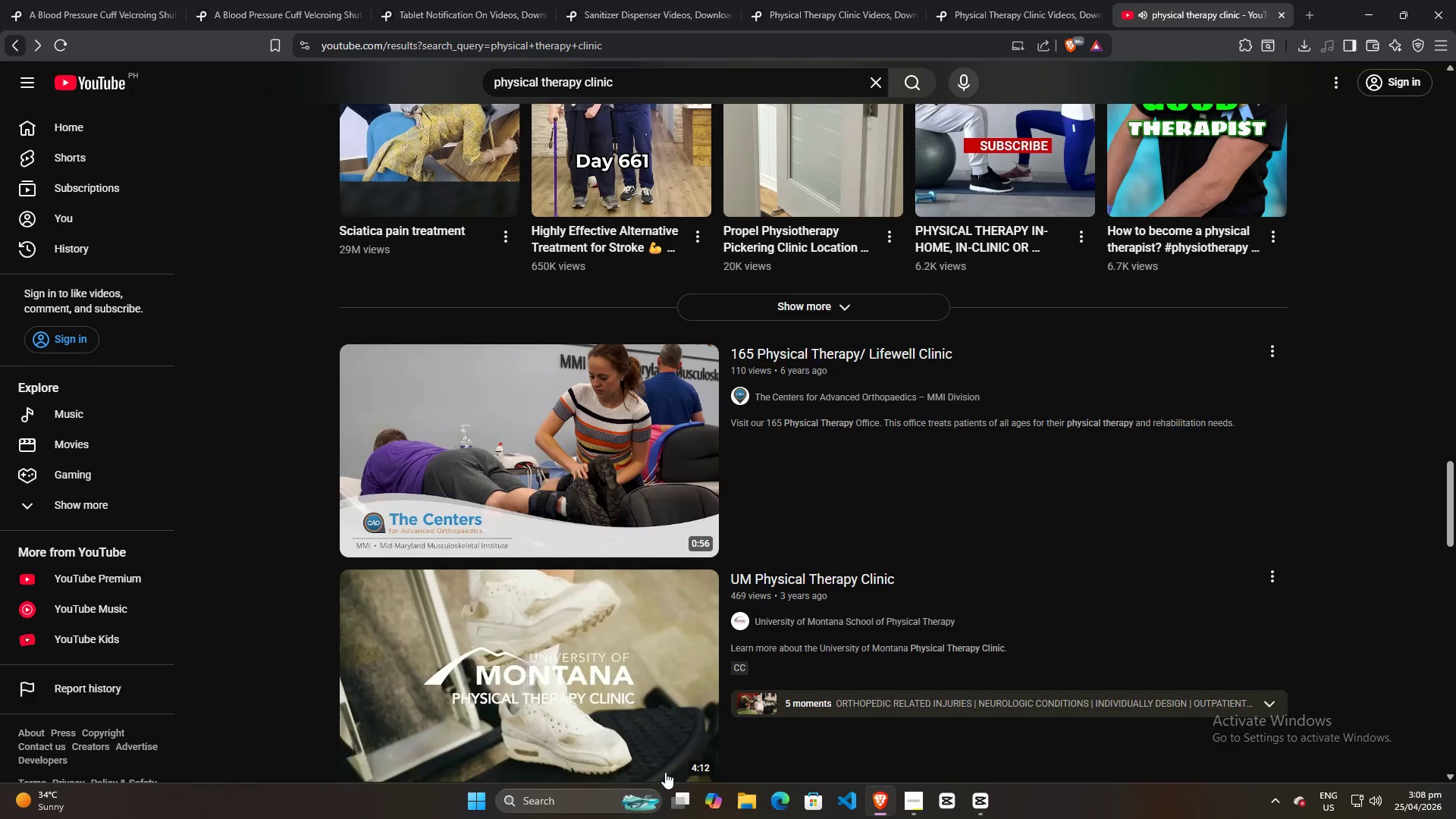 
scroll: coordinate [570, 642], scroll_direction: down, amount: 14.0
 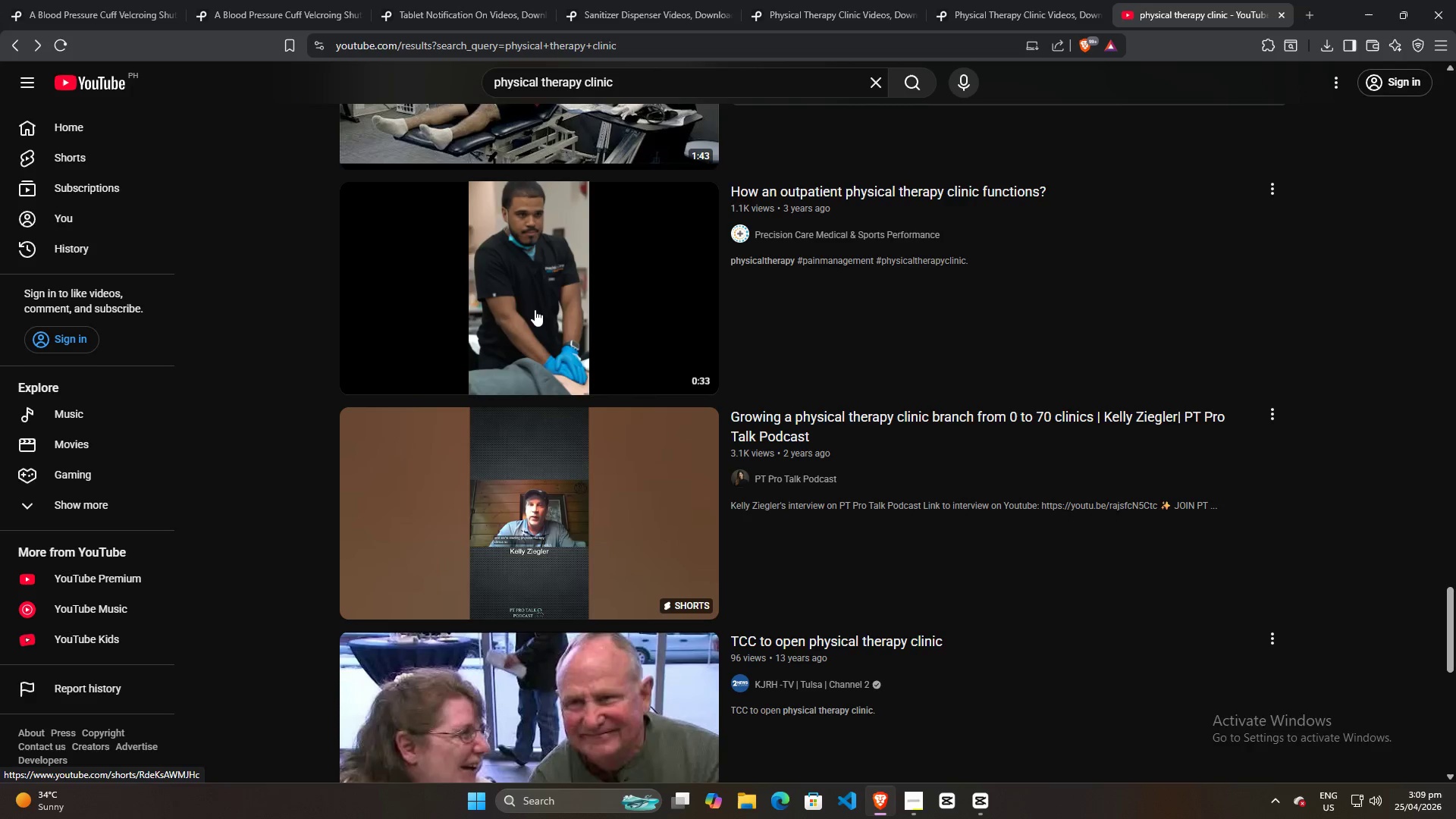 
wait(8.09)
 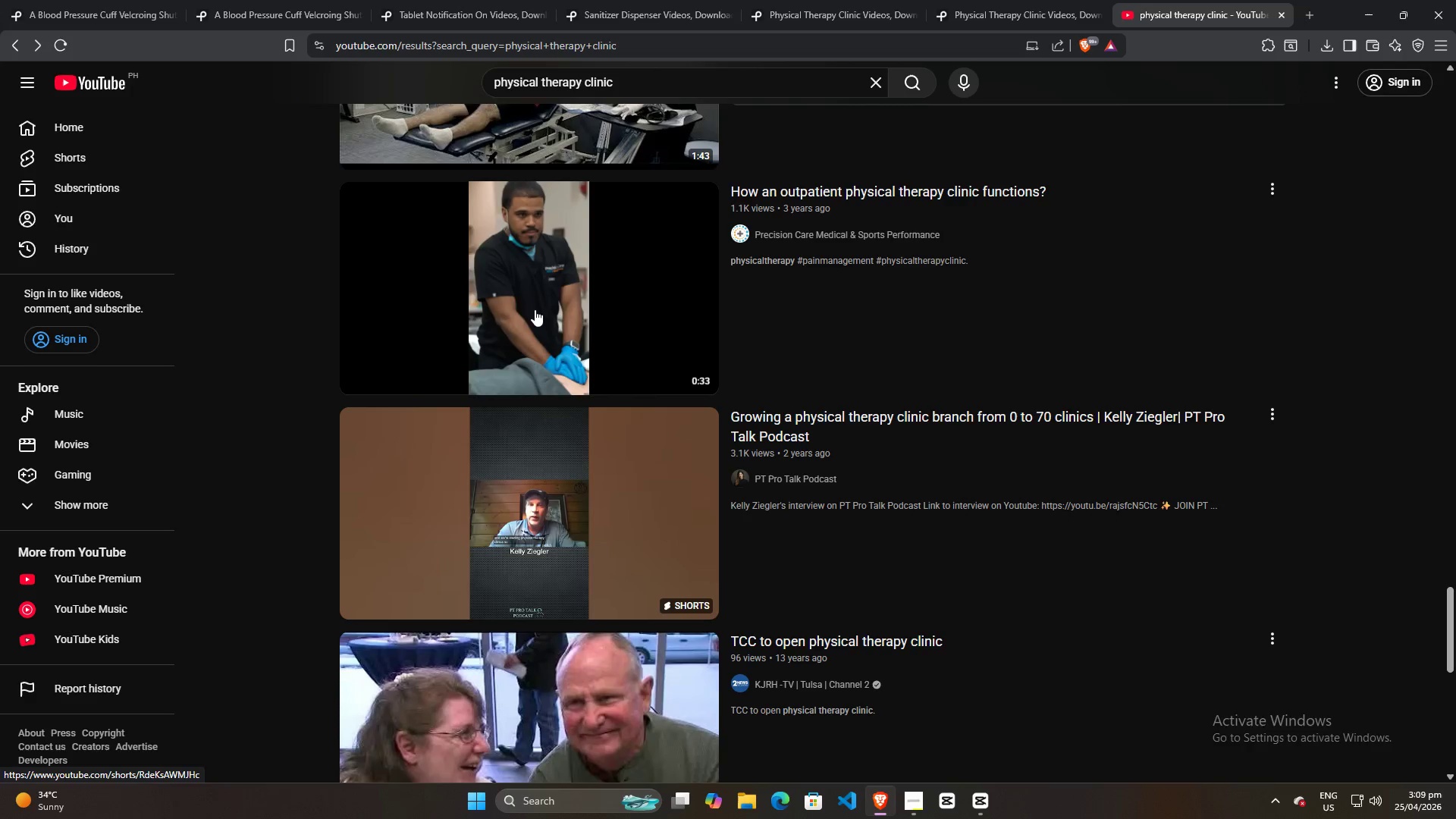 
scroll: coordinate [555, 511], scroll_direction: down, amount: 23.0
 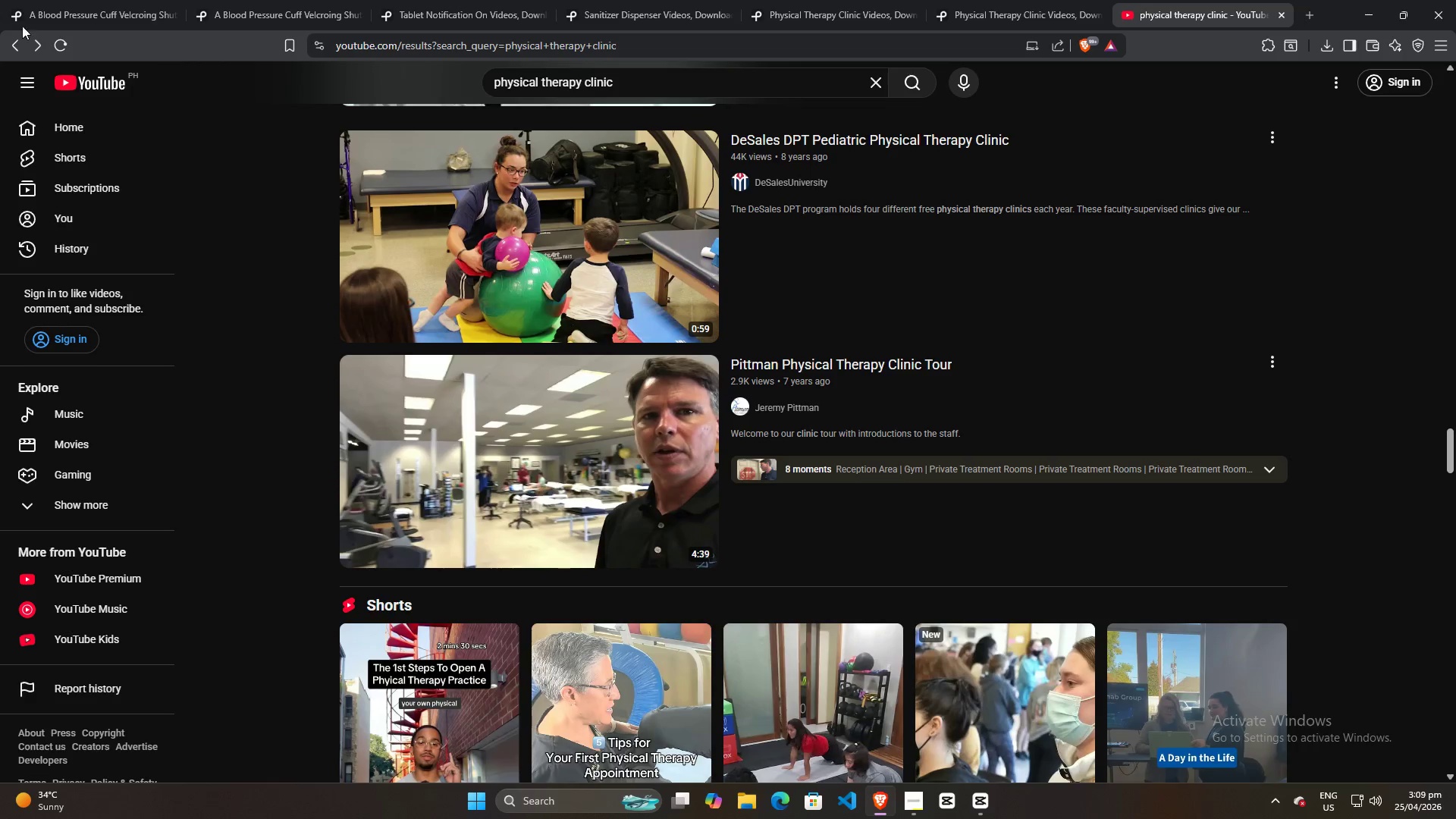 
left_click([8, 43])
 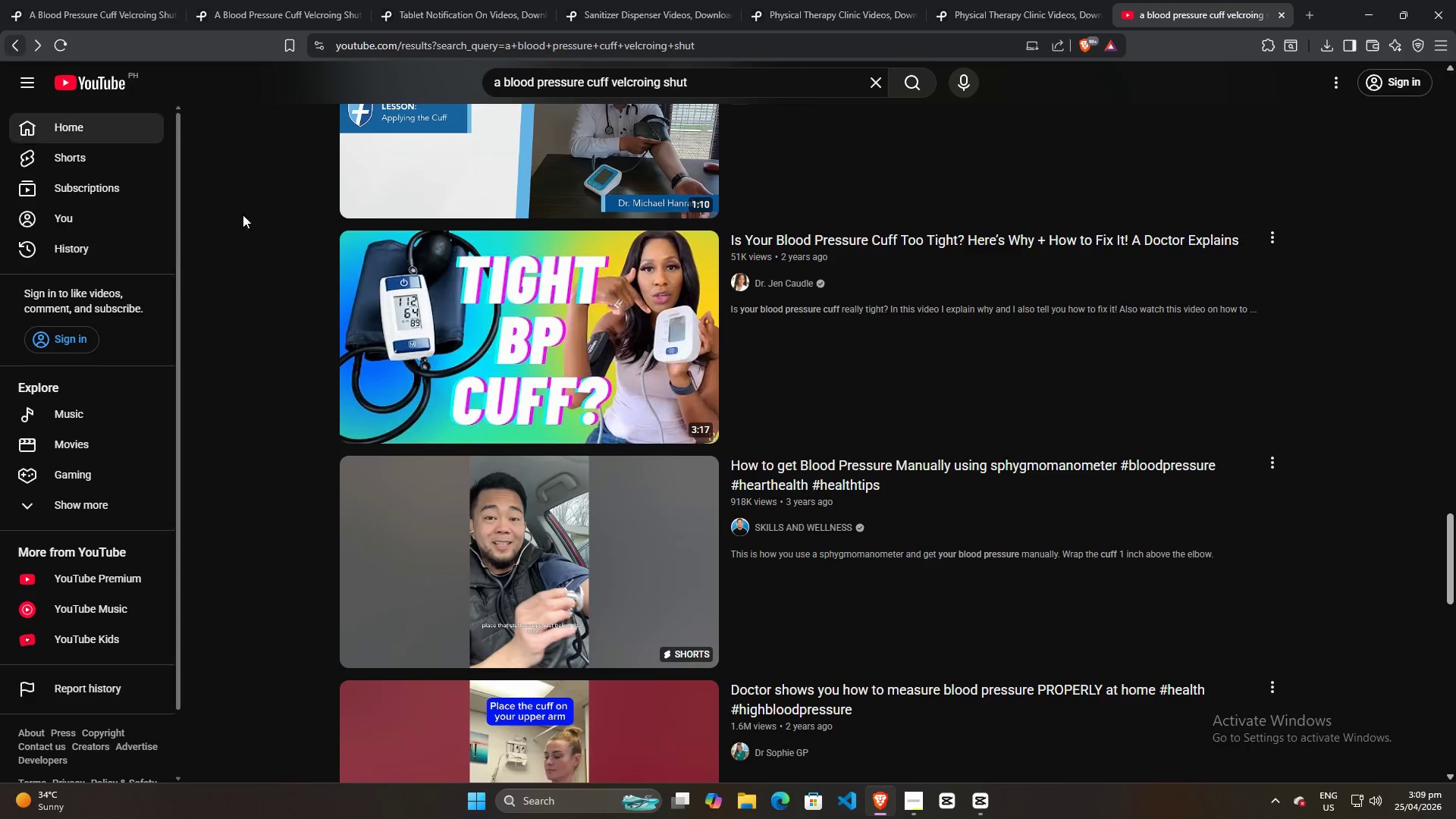 
scroll: coordinate [652, 415], scroll_direction: down, amount: 75.0
 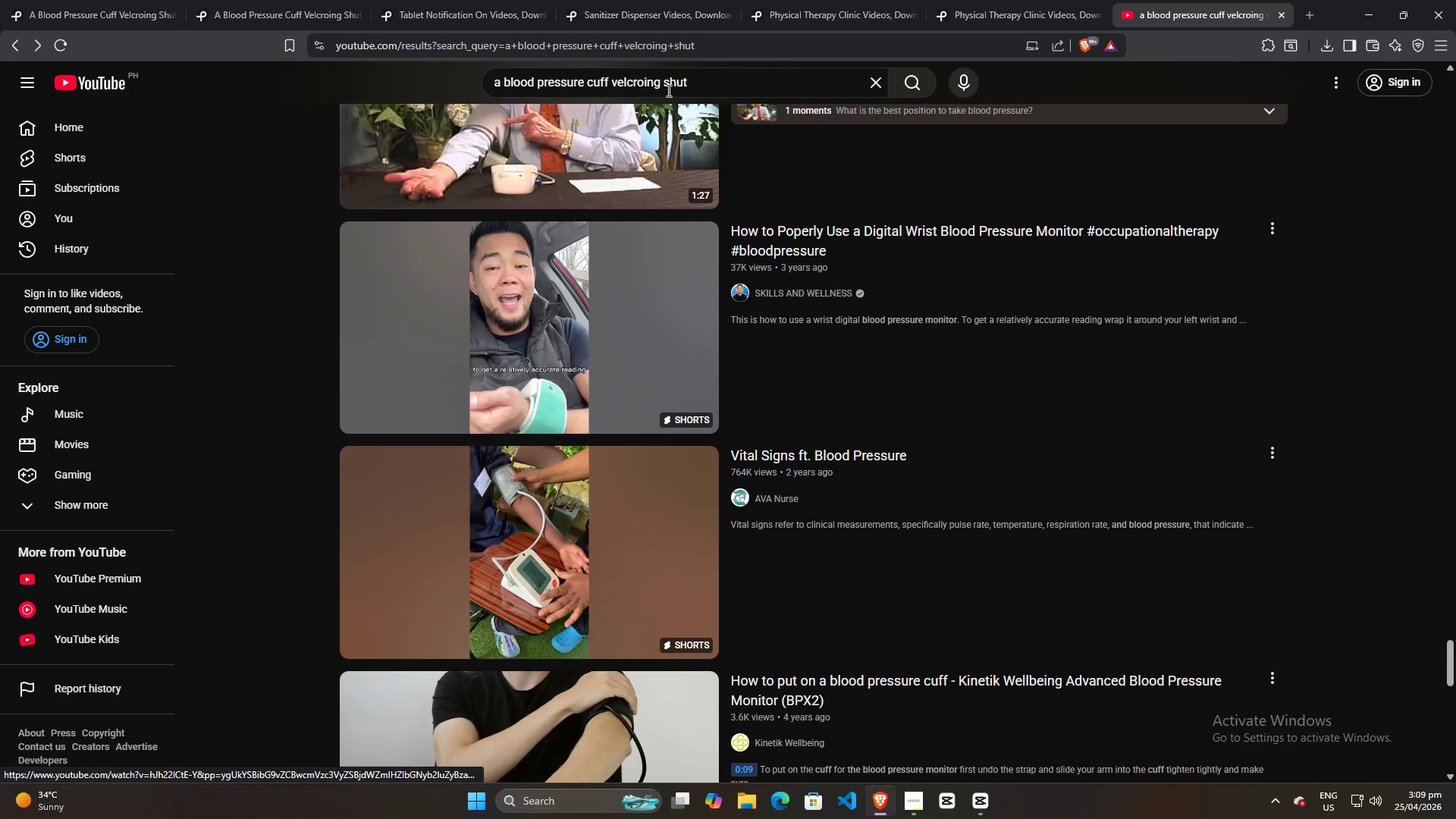 
left_click_drag(start_coordinate=[701, 83], to_coordinate=[699, 56])
 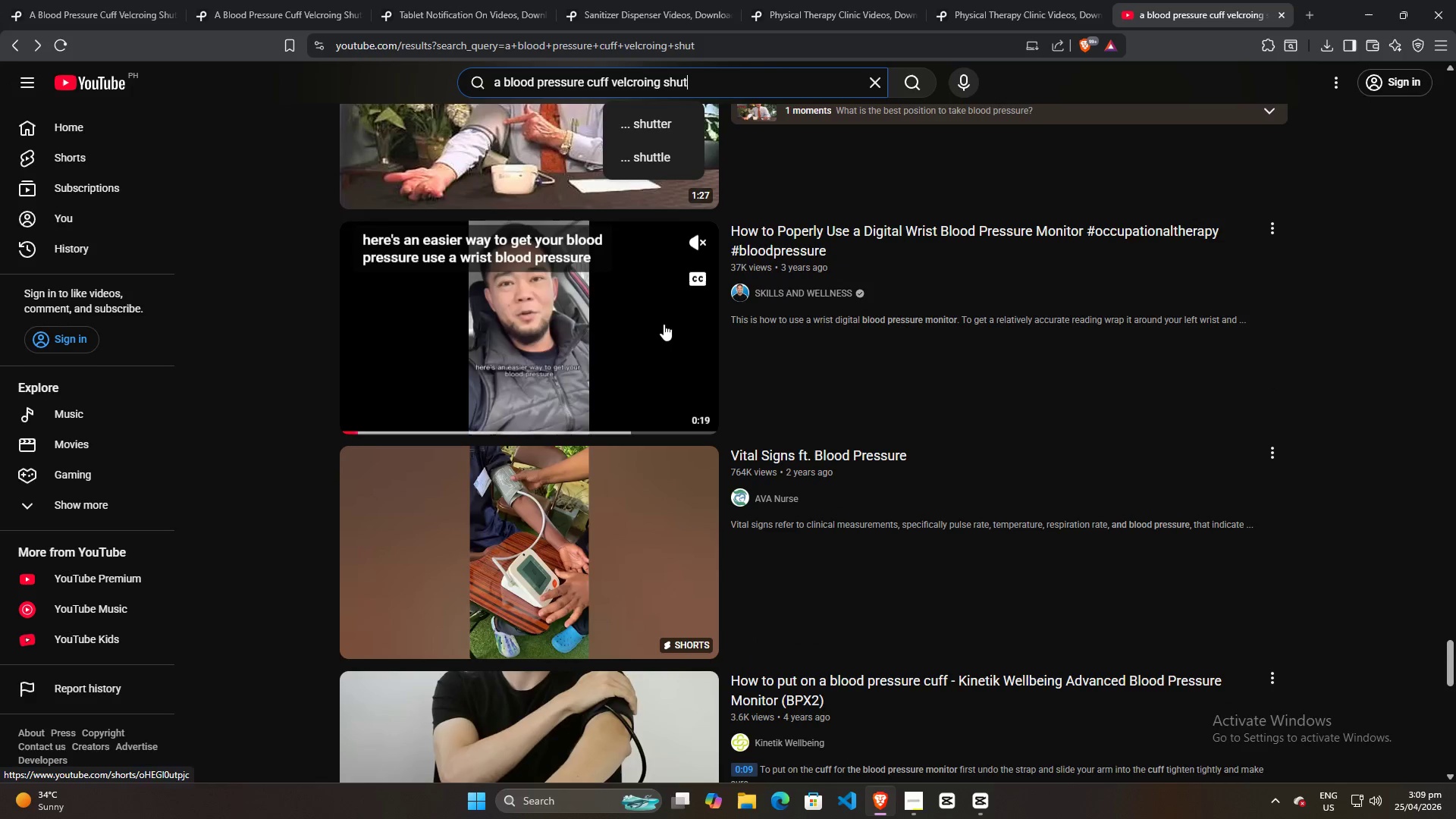 
left_click([713, 86])
 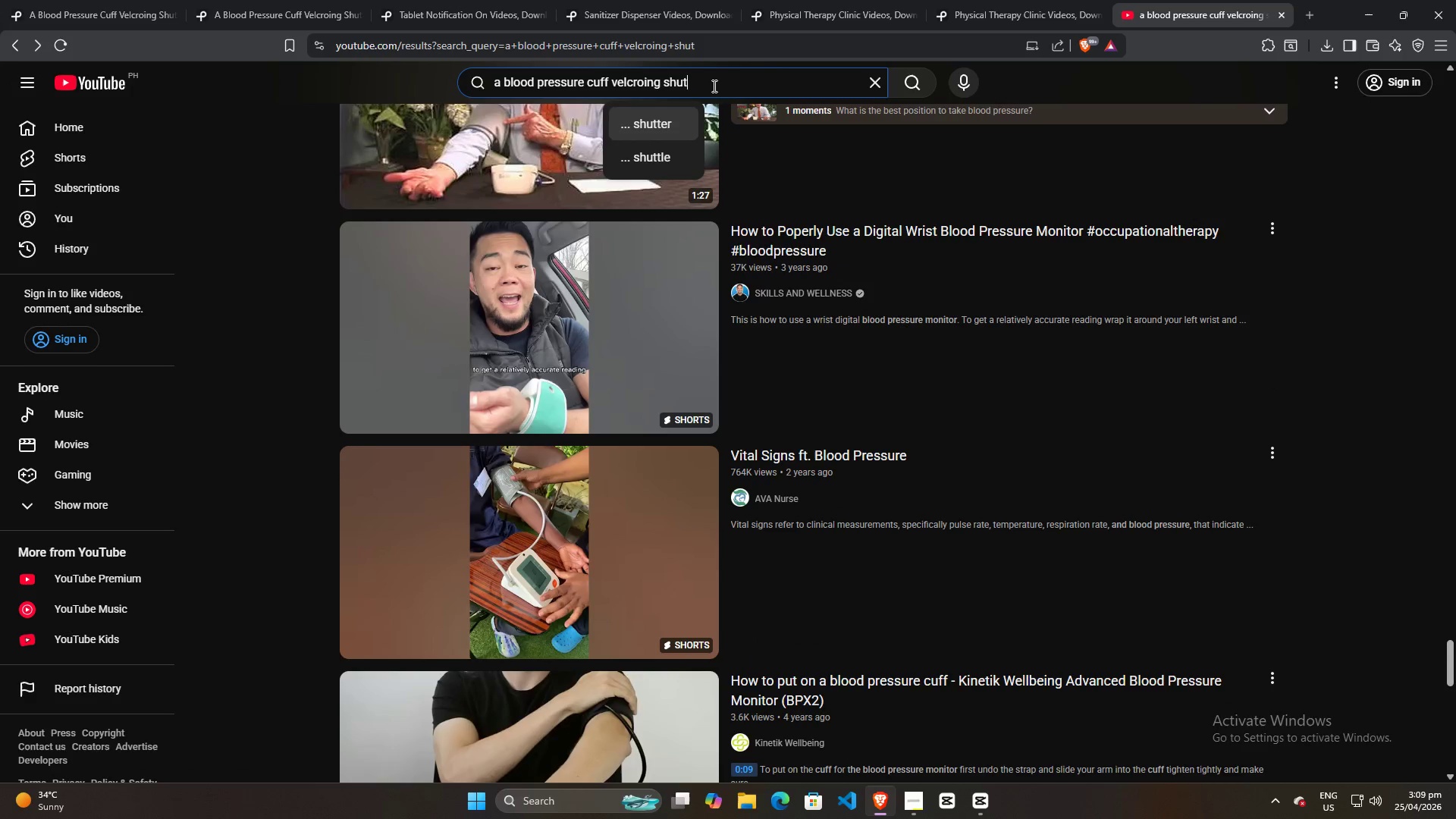 
key(Control+ControlLeft)
 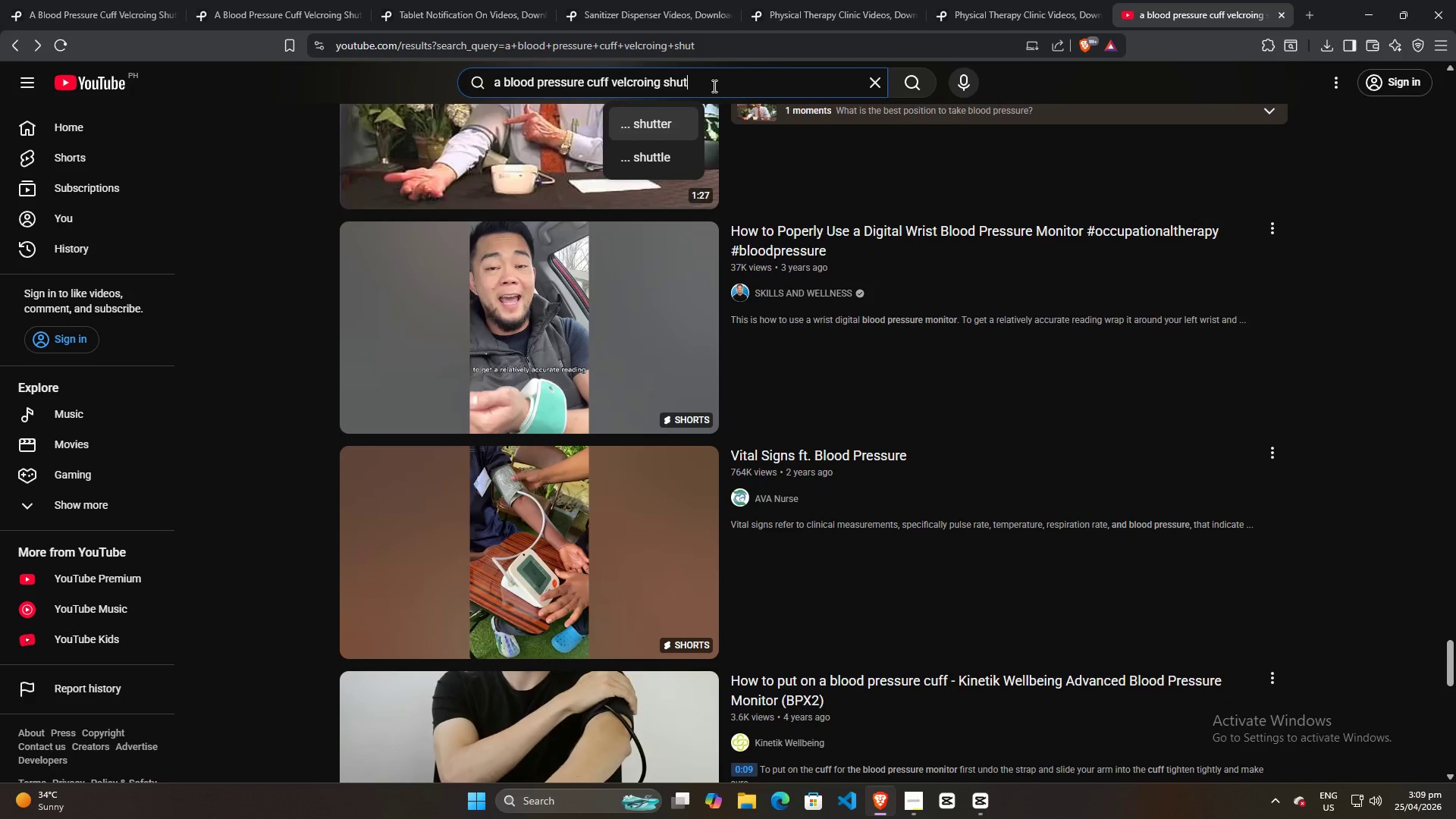 
key(Control+A)
 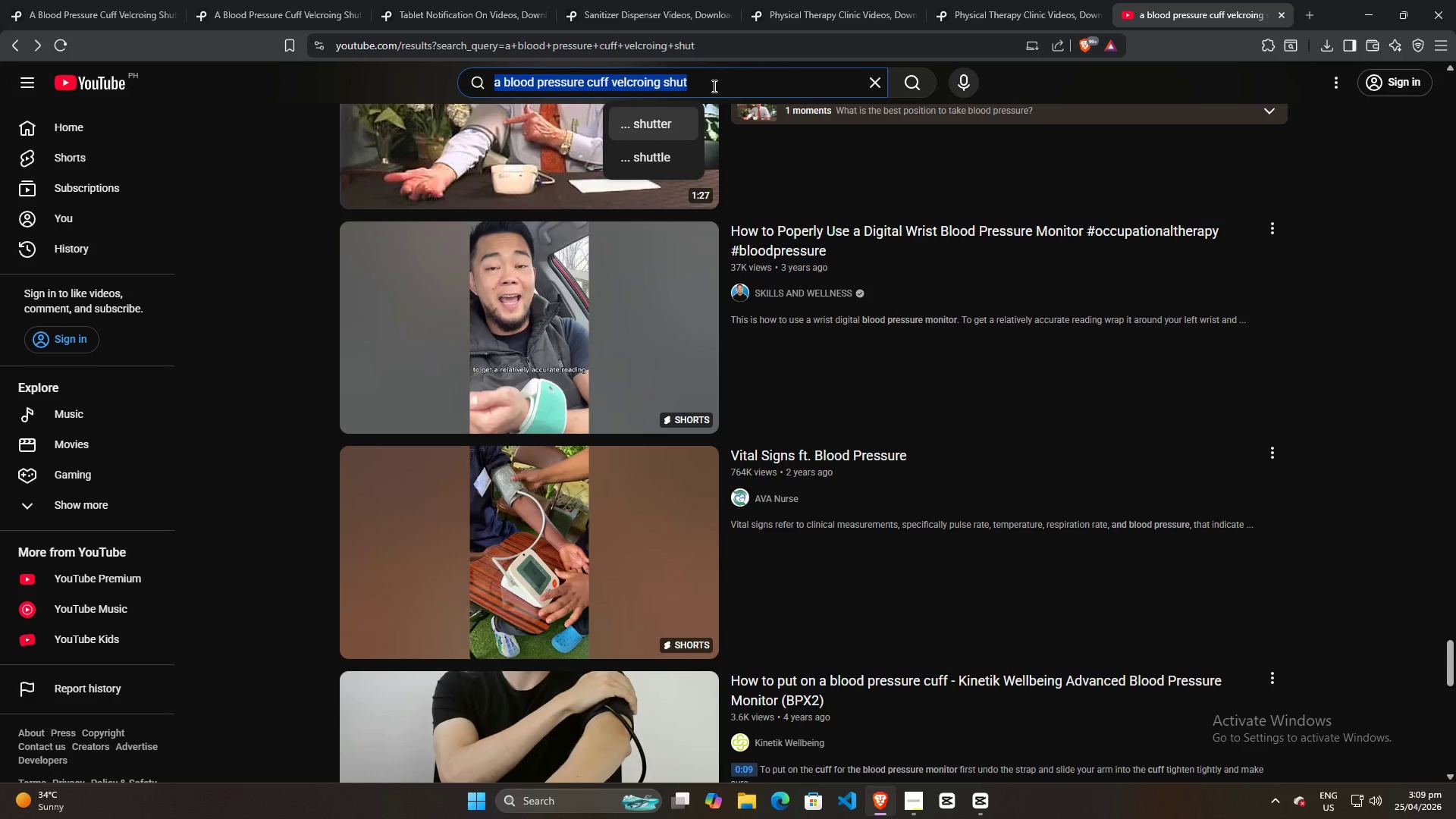 
type(blood pressure)
 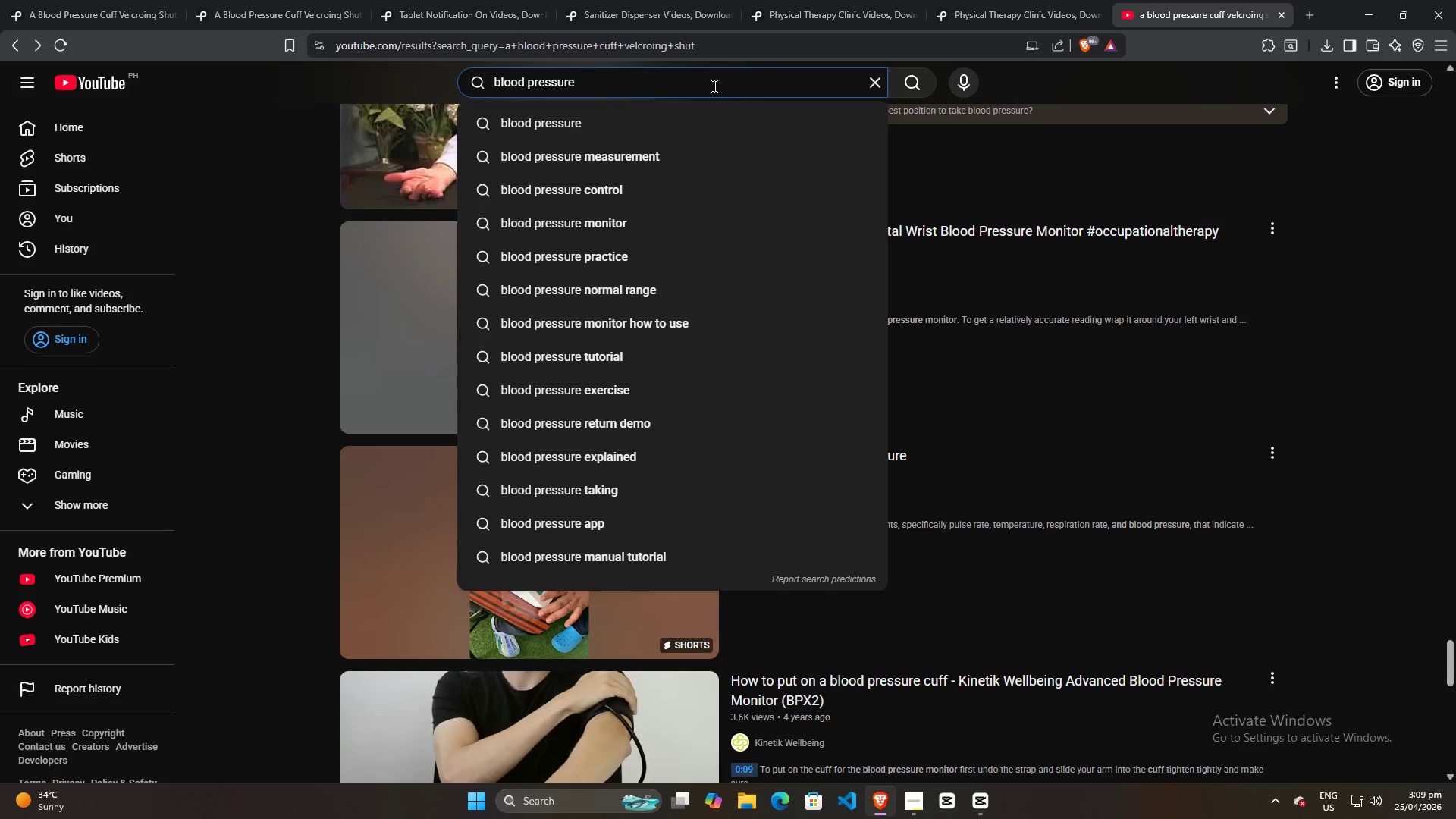 
key(ArrowDown)
 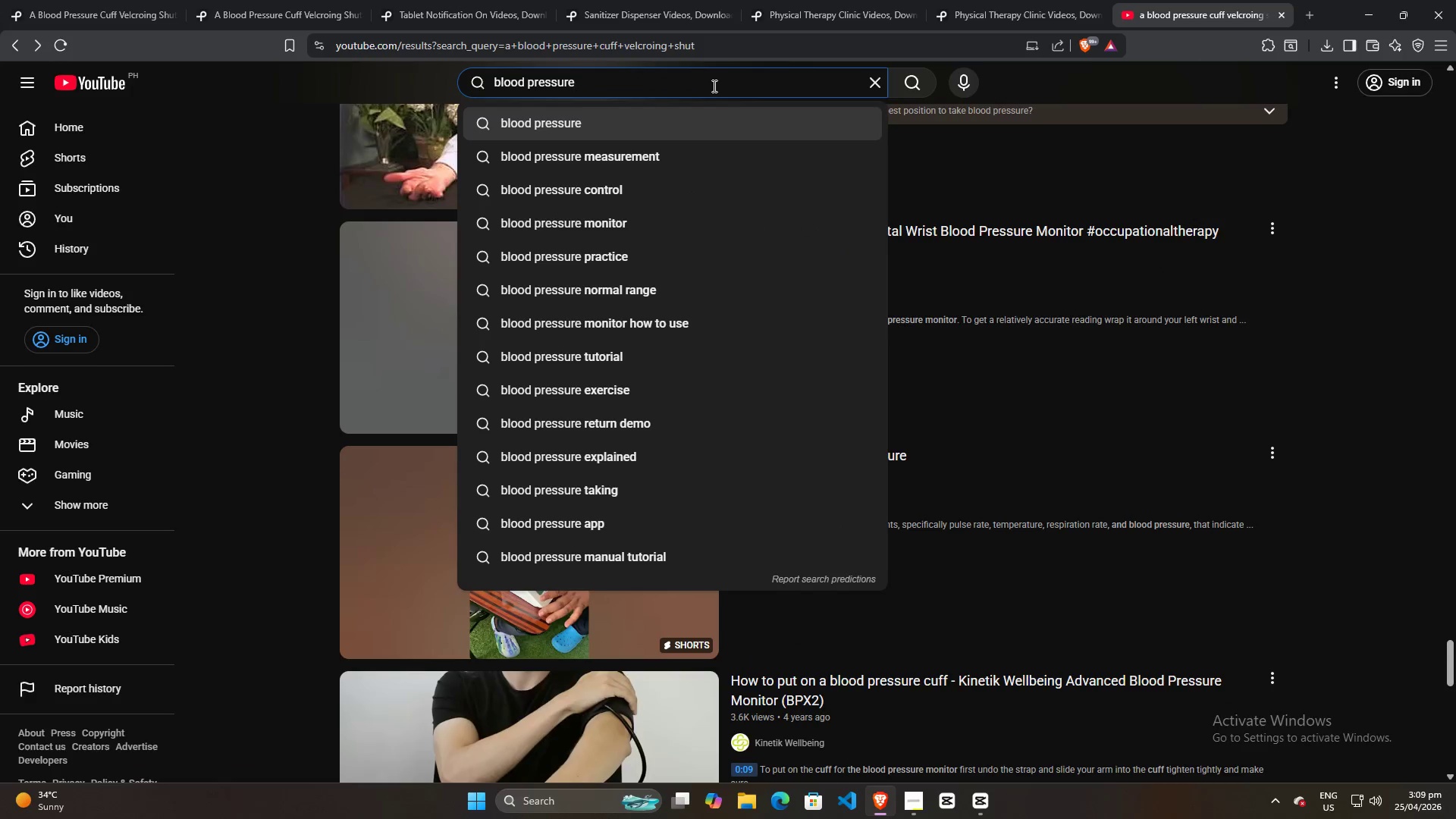 
key(Enter)
 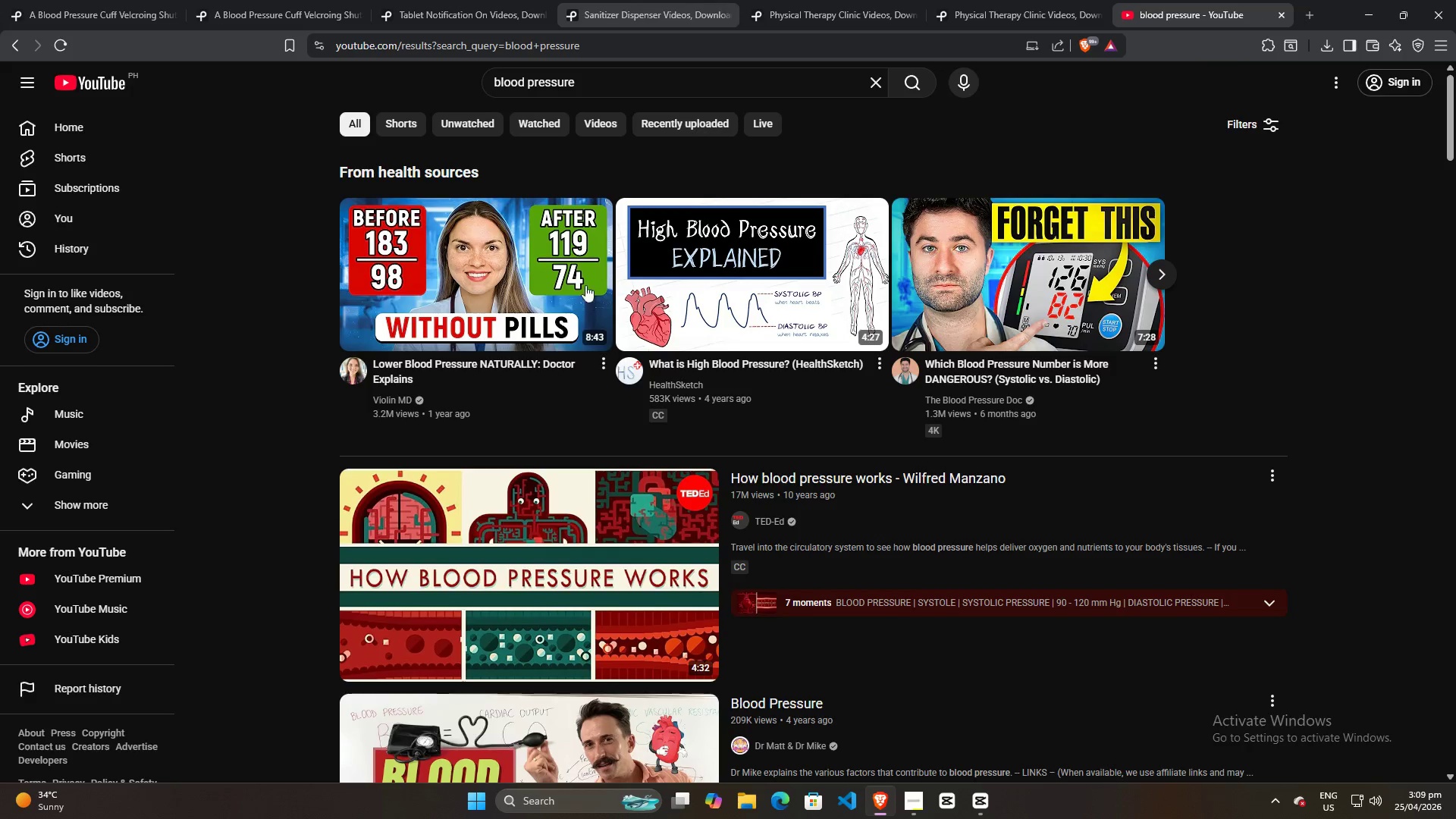 
scroll: coordinate [632, 558], scroll_direction: down, amount: 6.0
 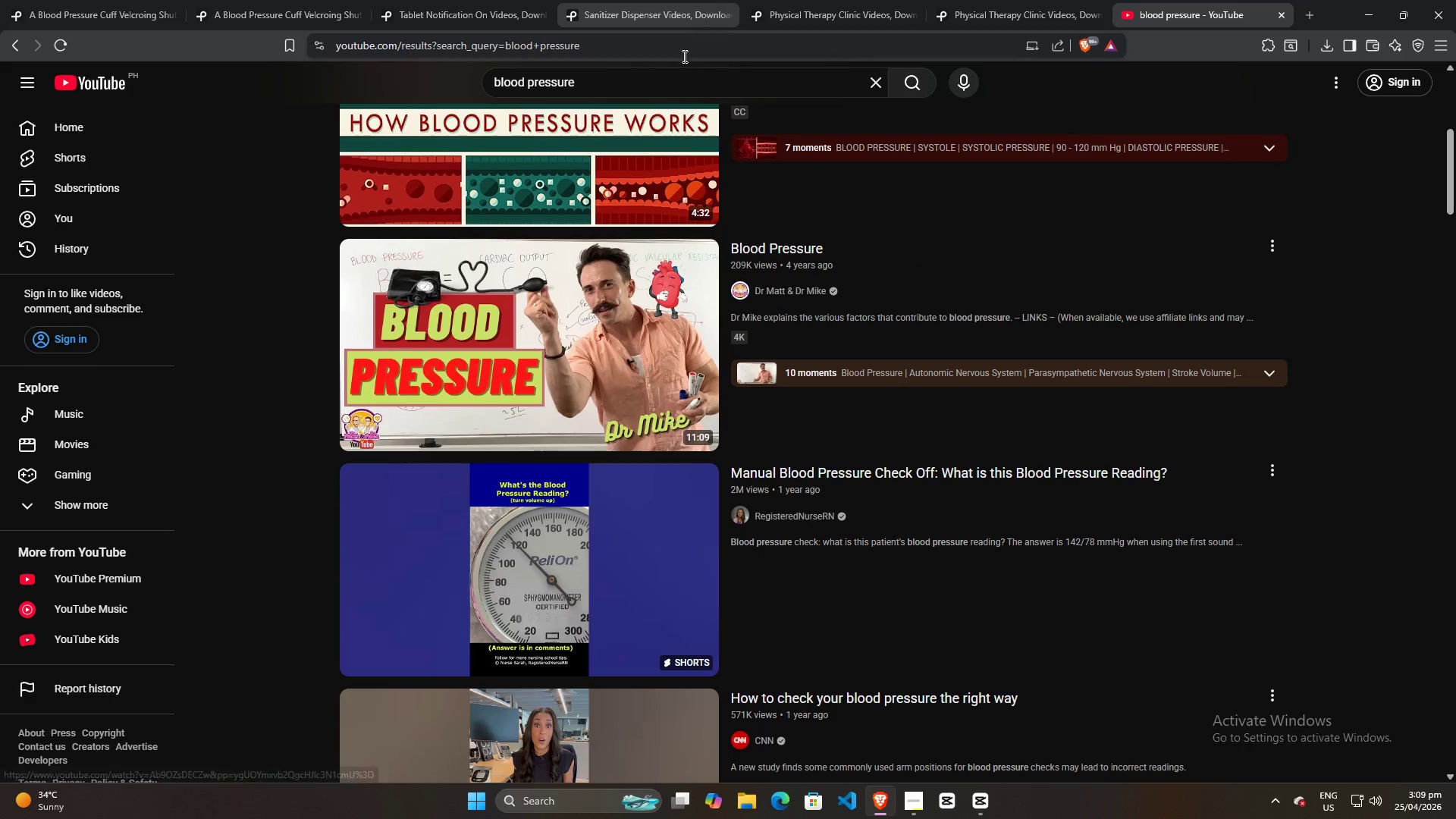 
left_click([666, 72])
 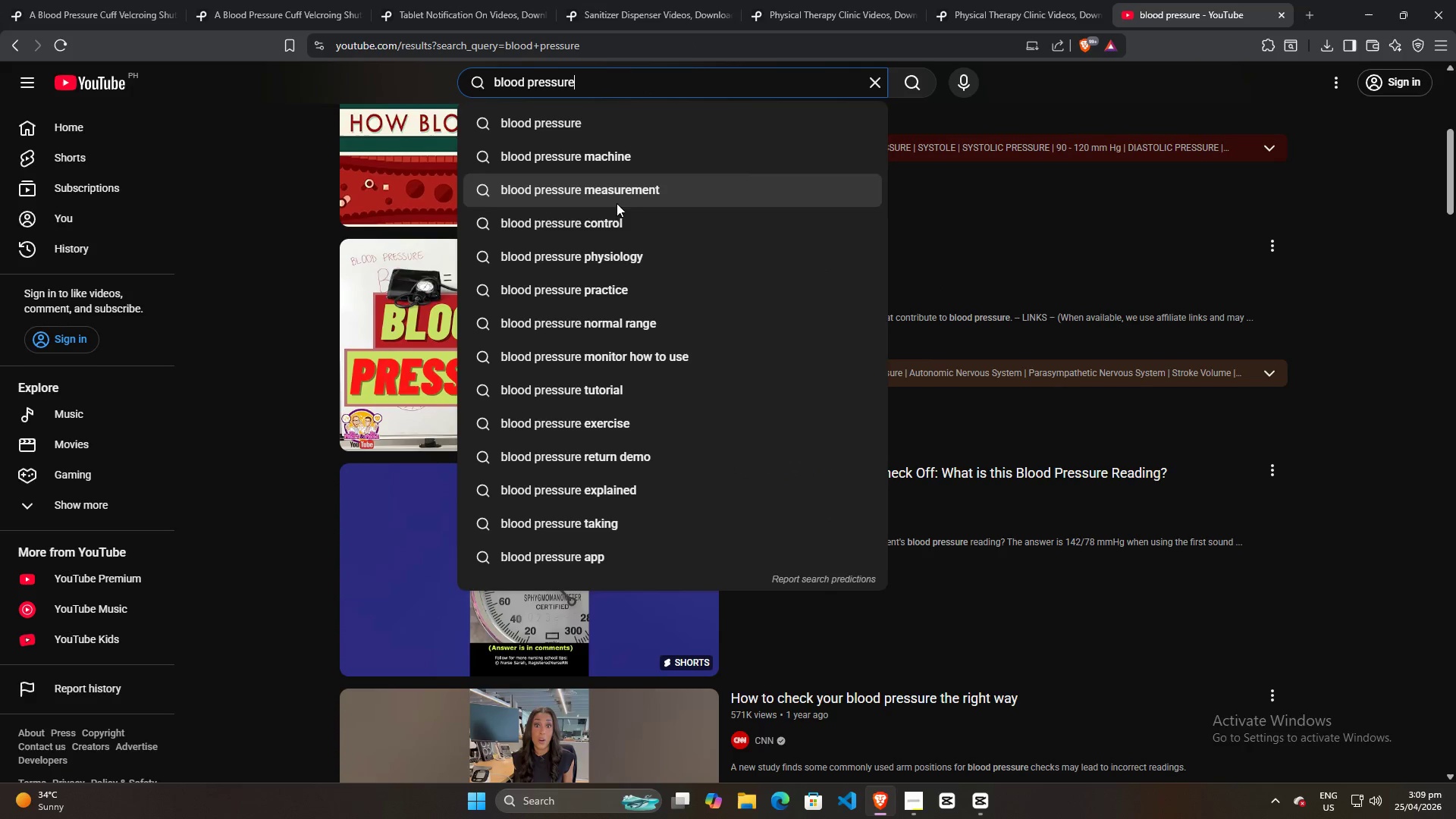 
left_click([621, 190])
 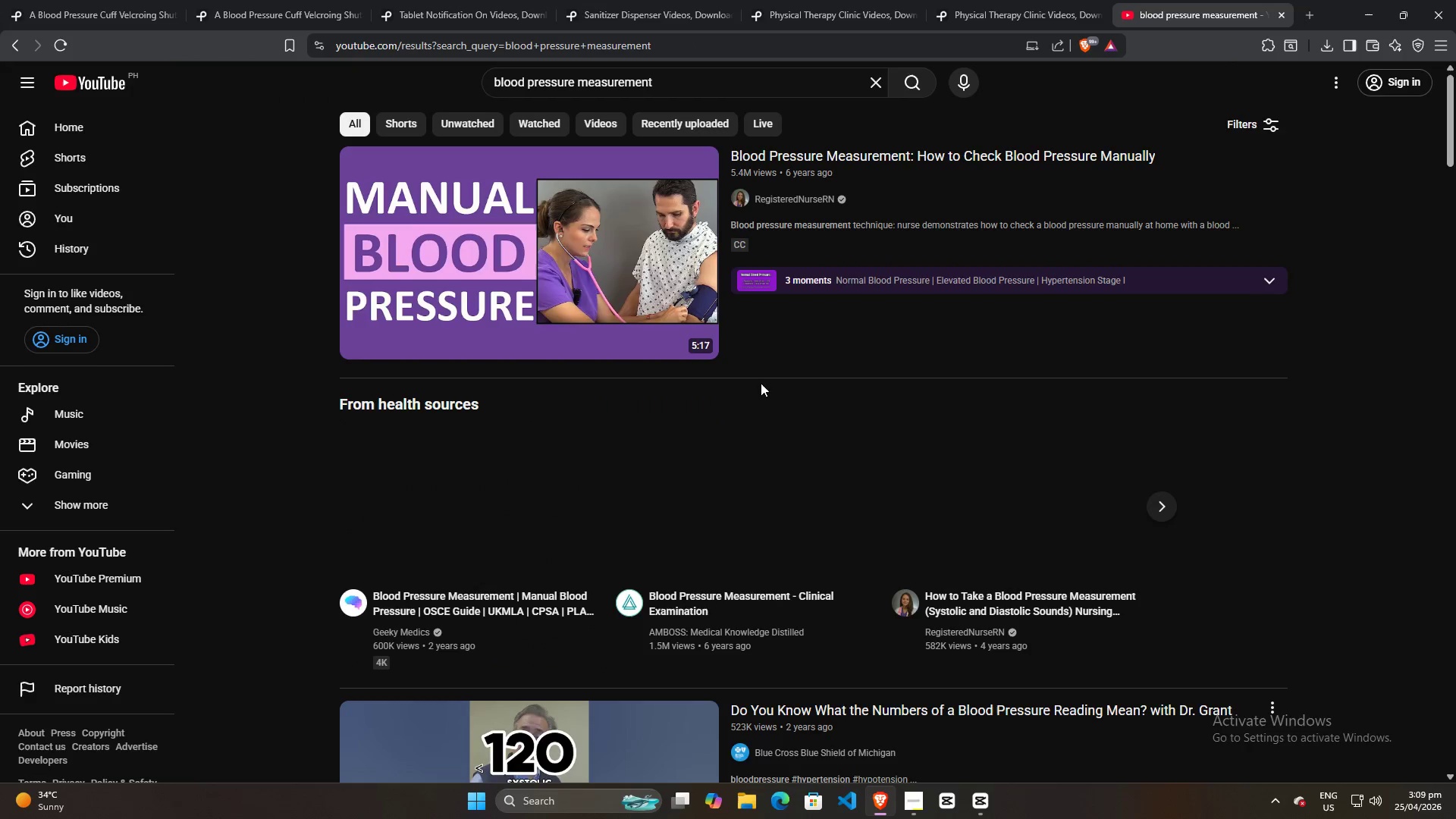 
scroll: coordinate [640, 482], scroll_direction: down, amount: 23.0
 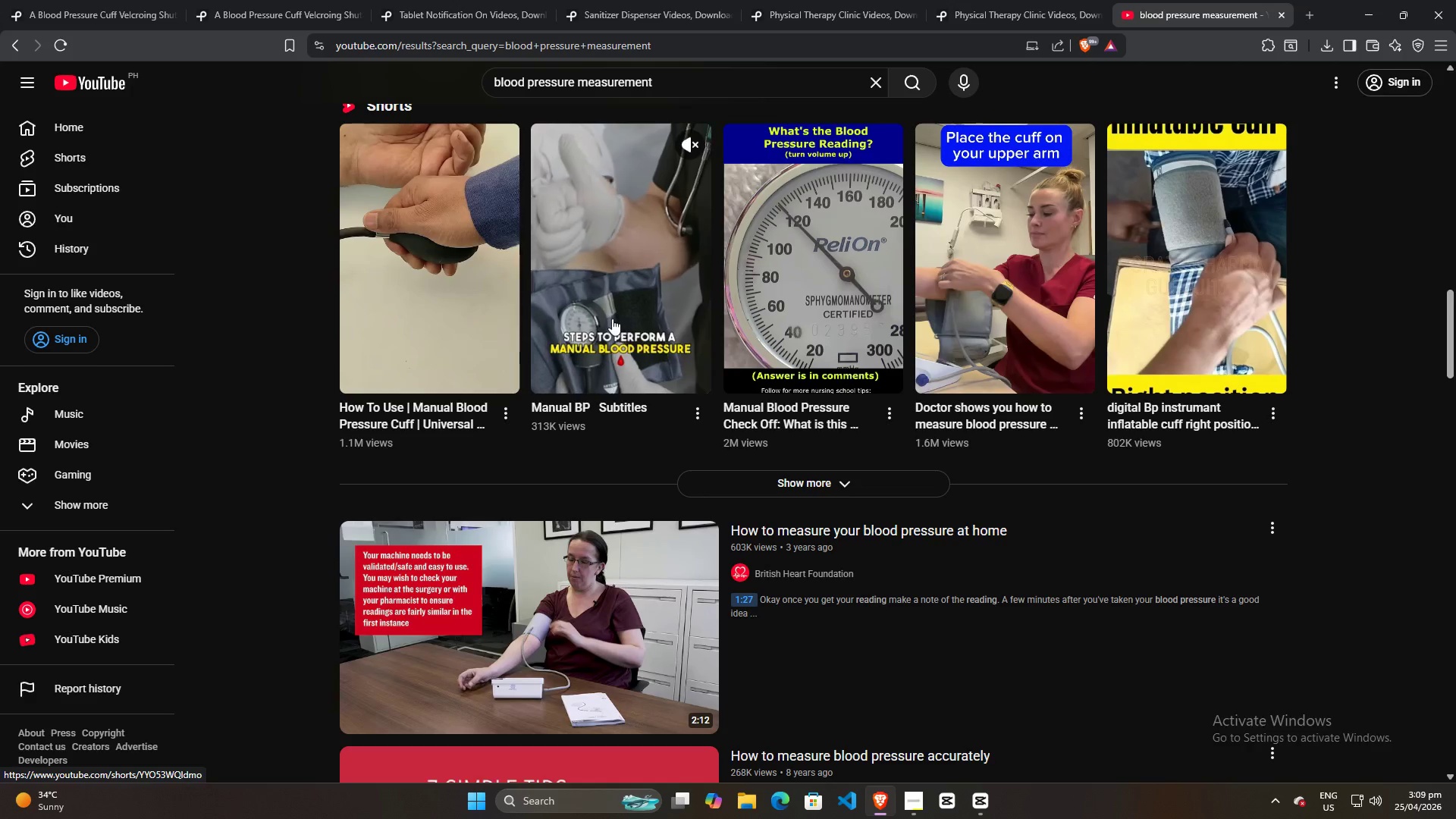 
scroll: coordinate [449, 287], scroll_direction: up, amount: 2.0
 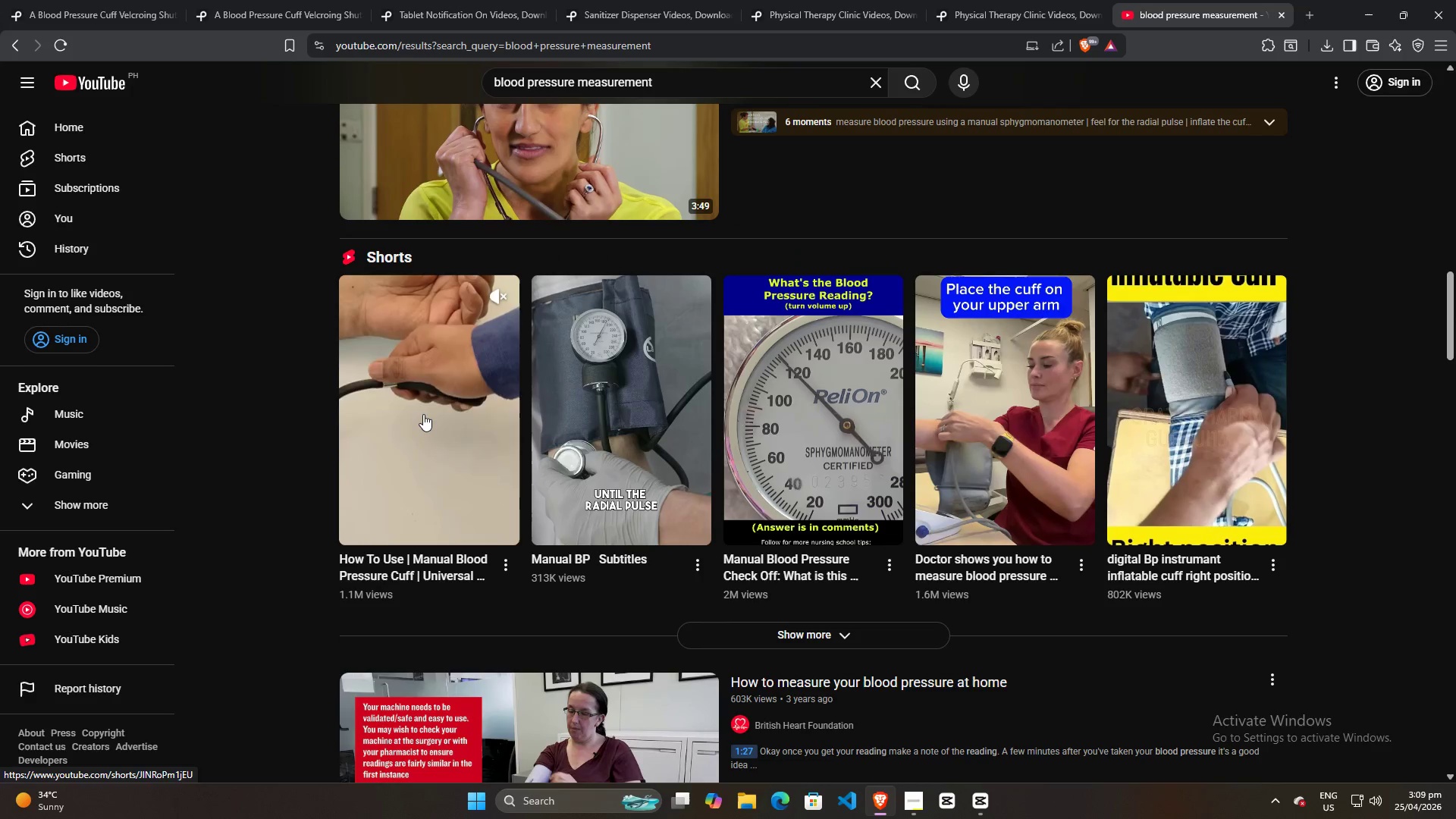 
left_click([423, 414])
 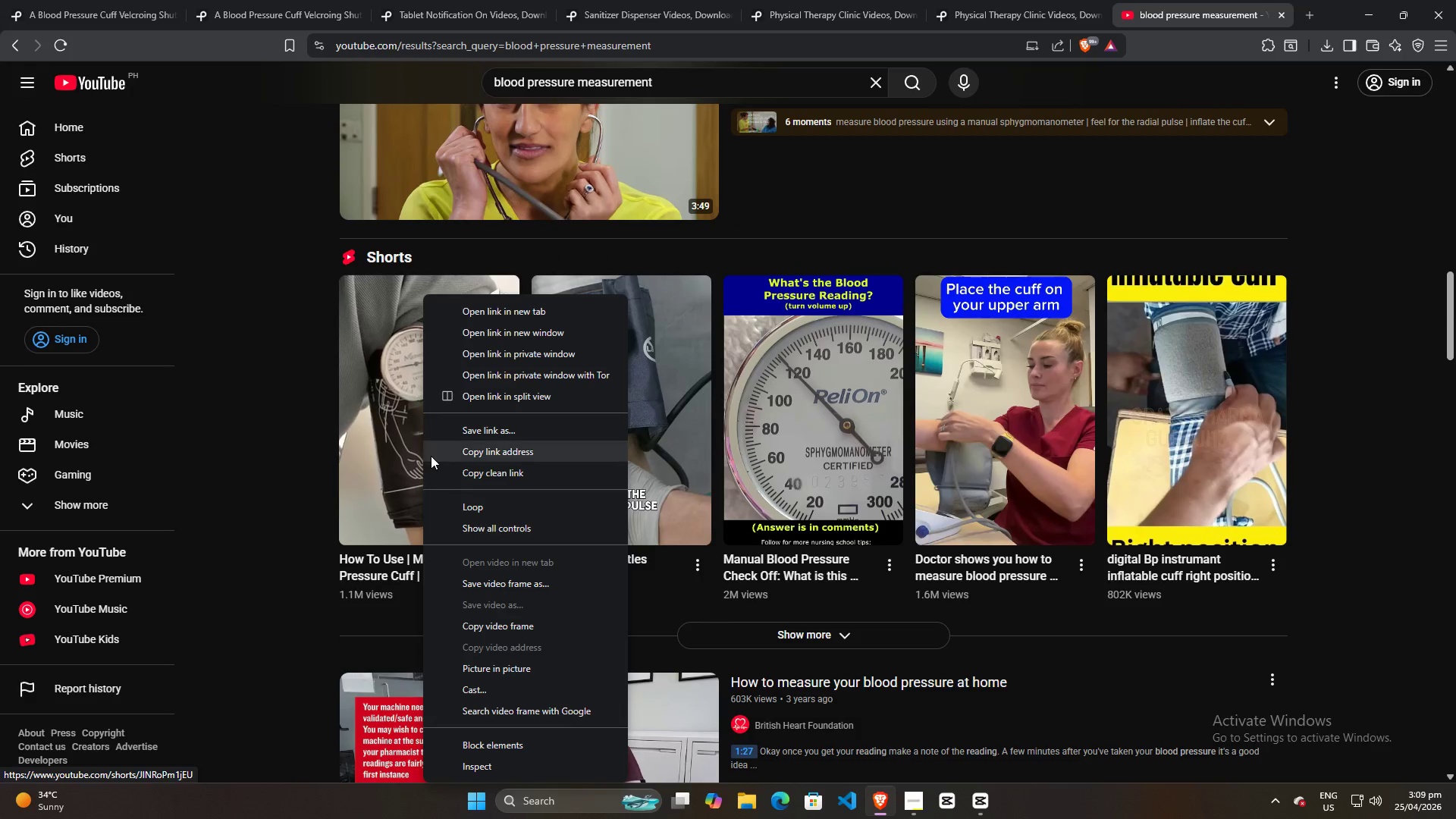 
right_click([423, 414])
 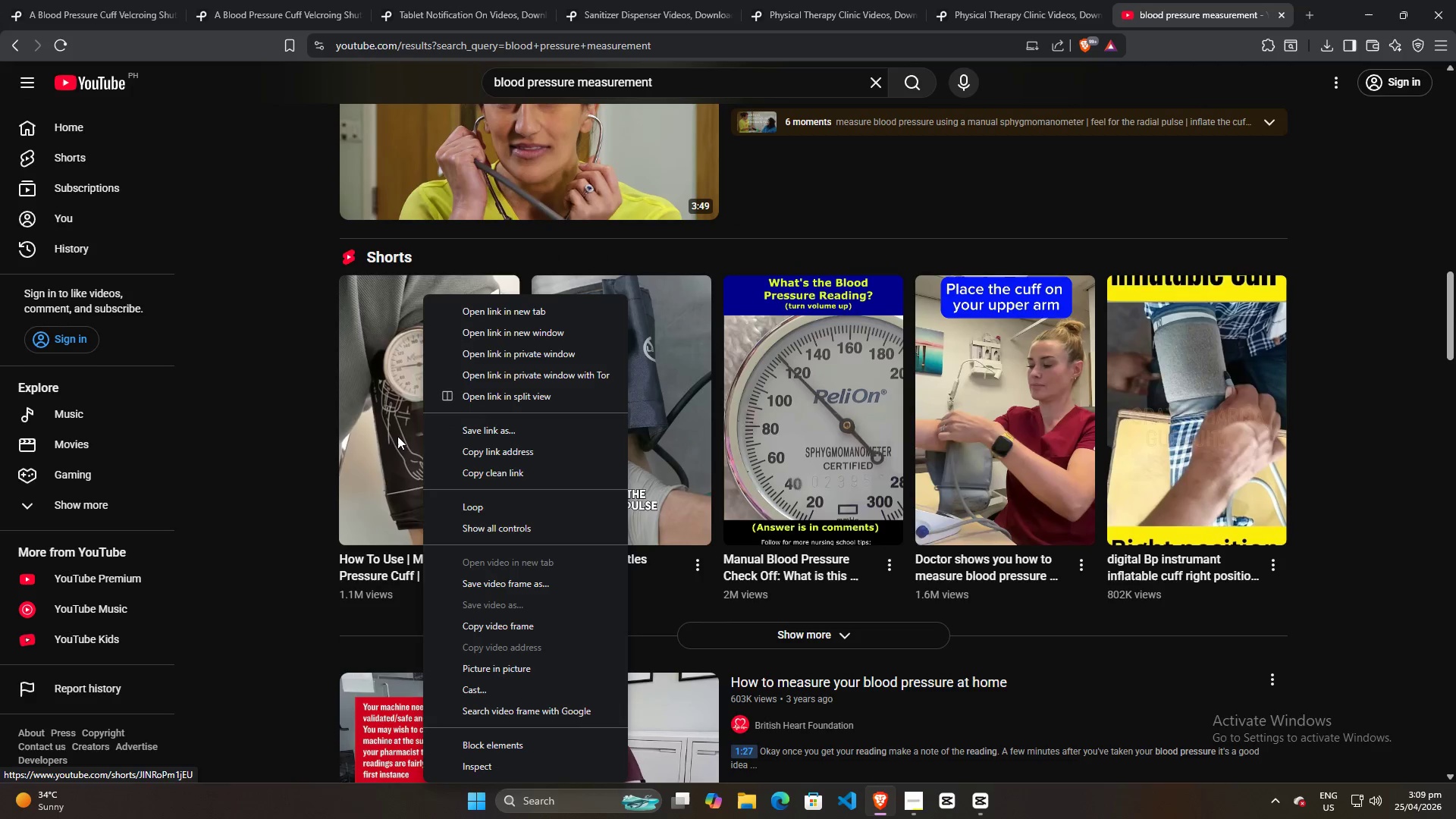 
left_click([389, 418])
 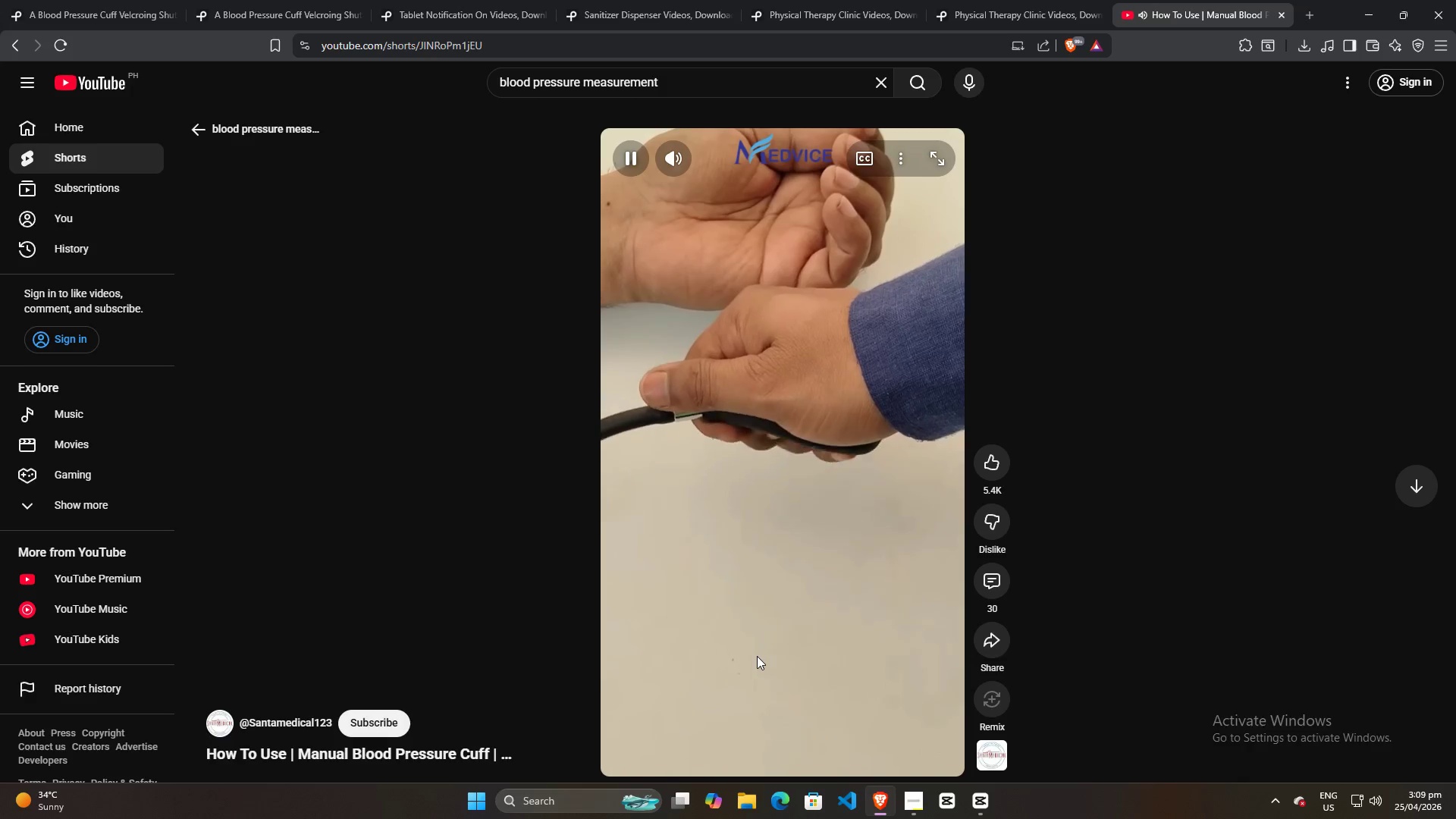 
wait(6.56)
 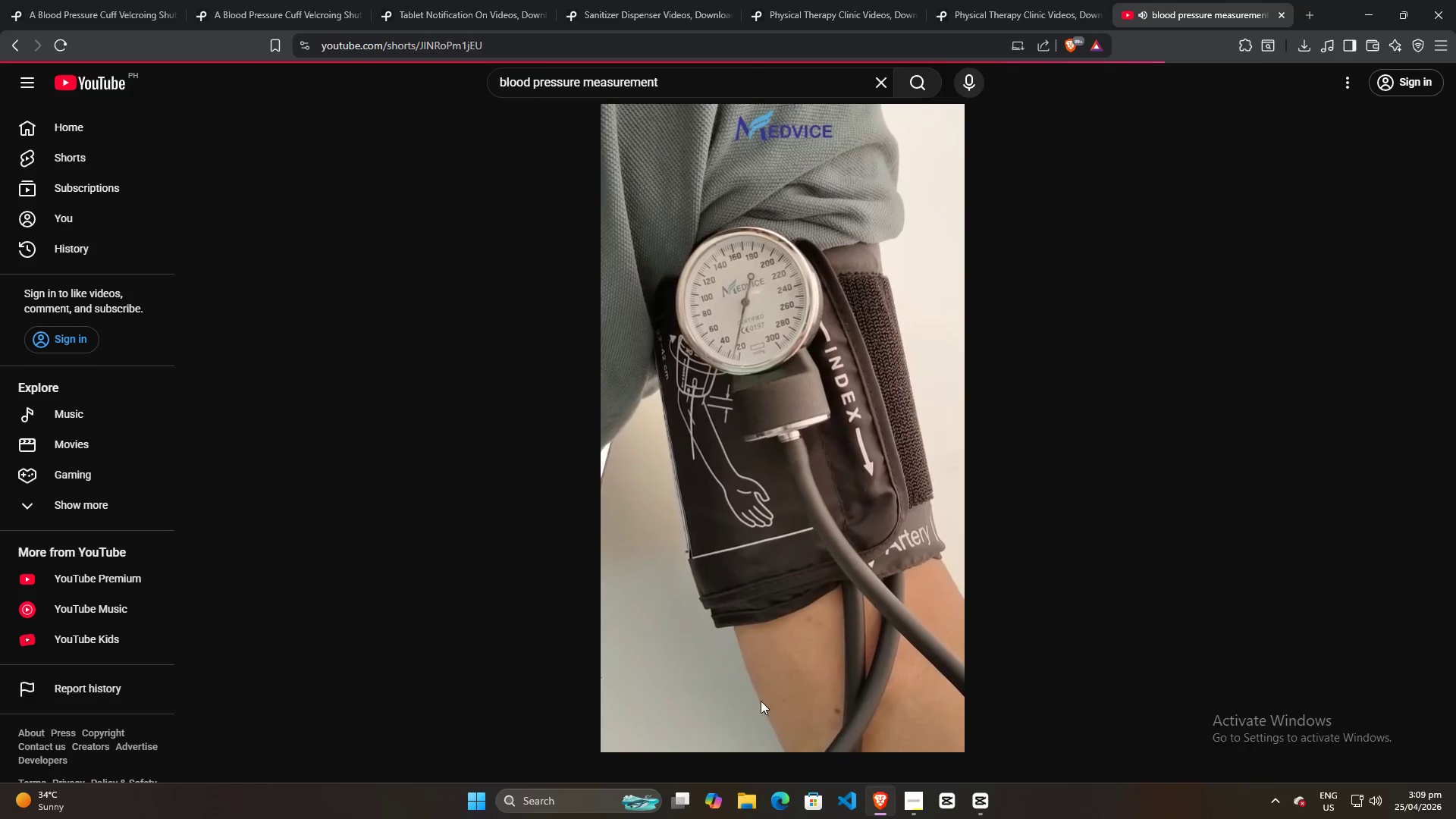 
left_click([193, 127])
 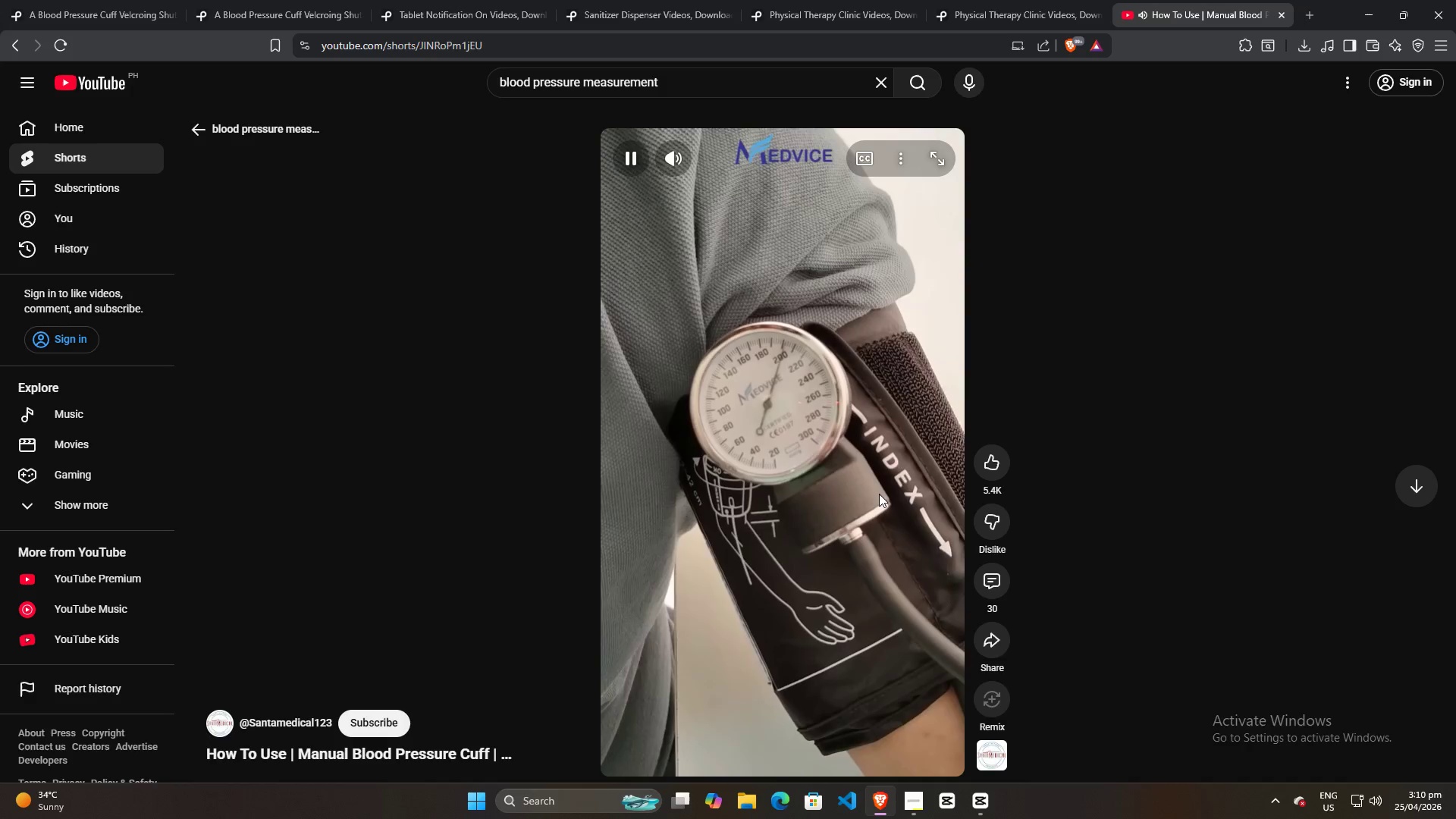 
wait(7.0)
 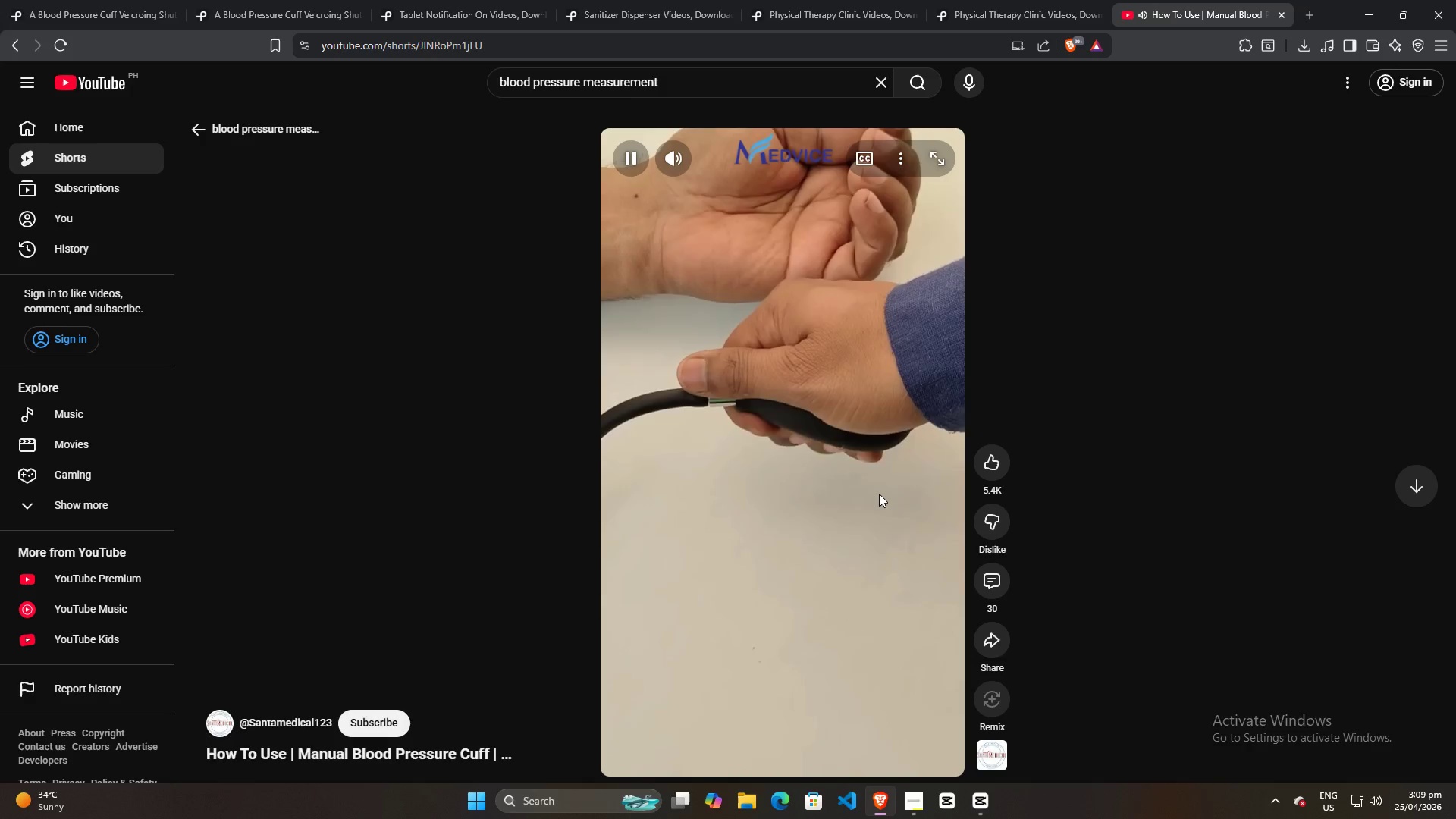 
left_click([196, 122])
 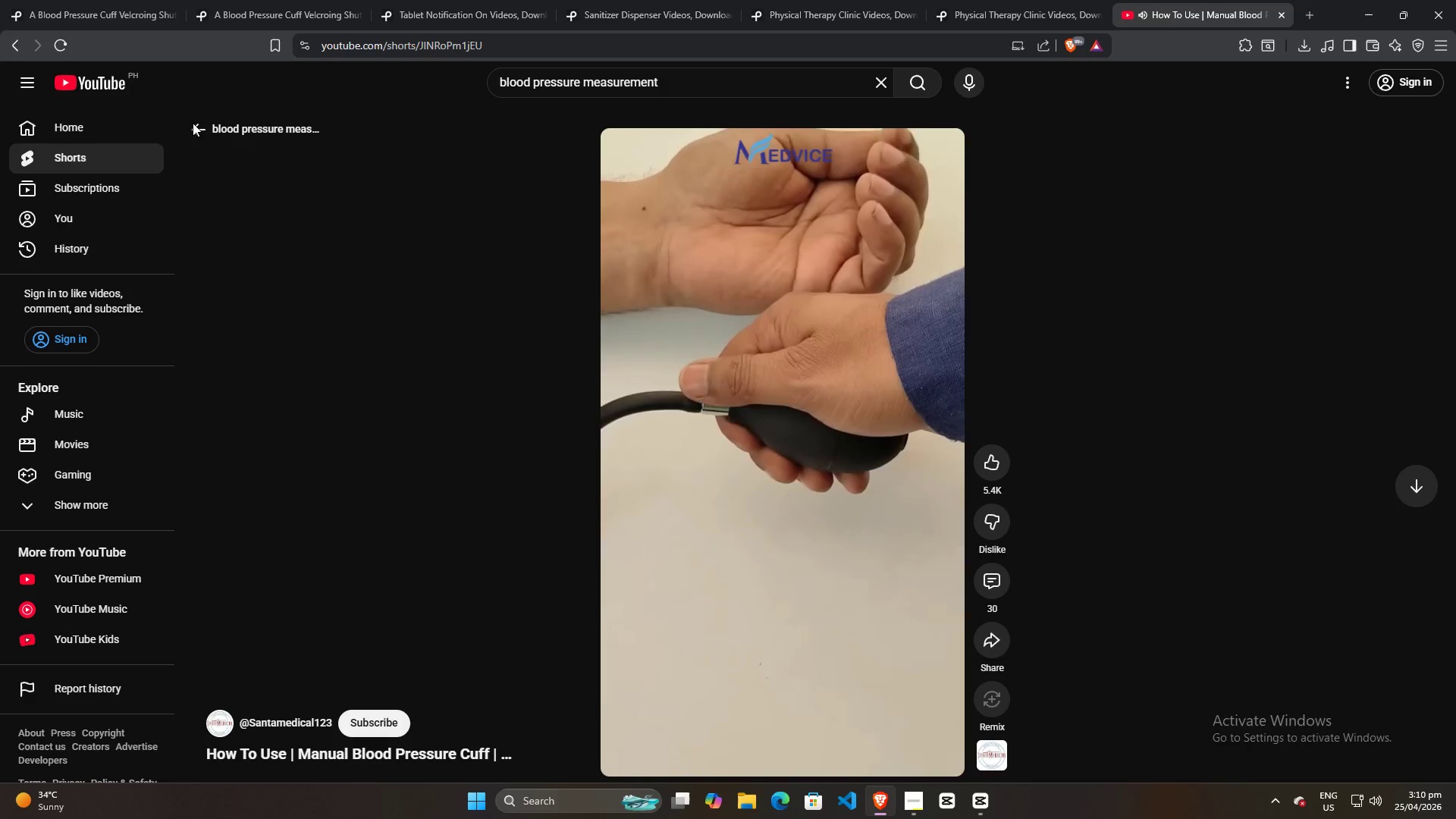 
double_click([199, 129])
 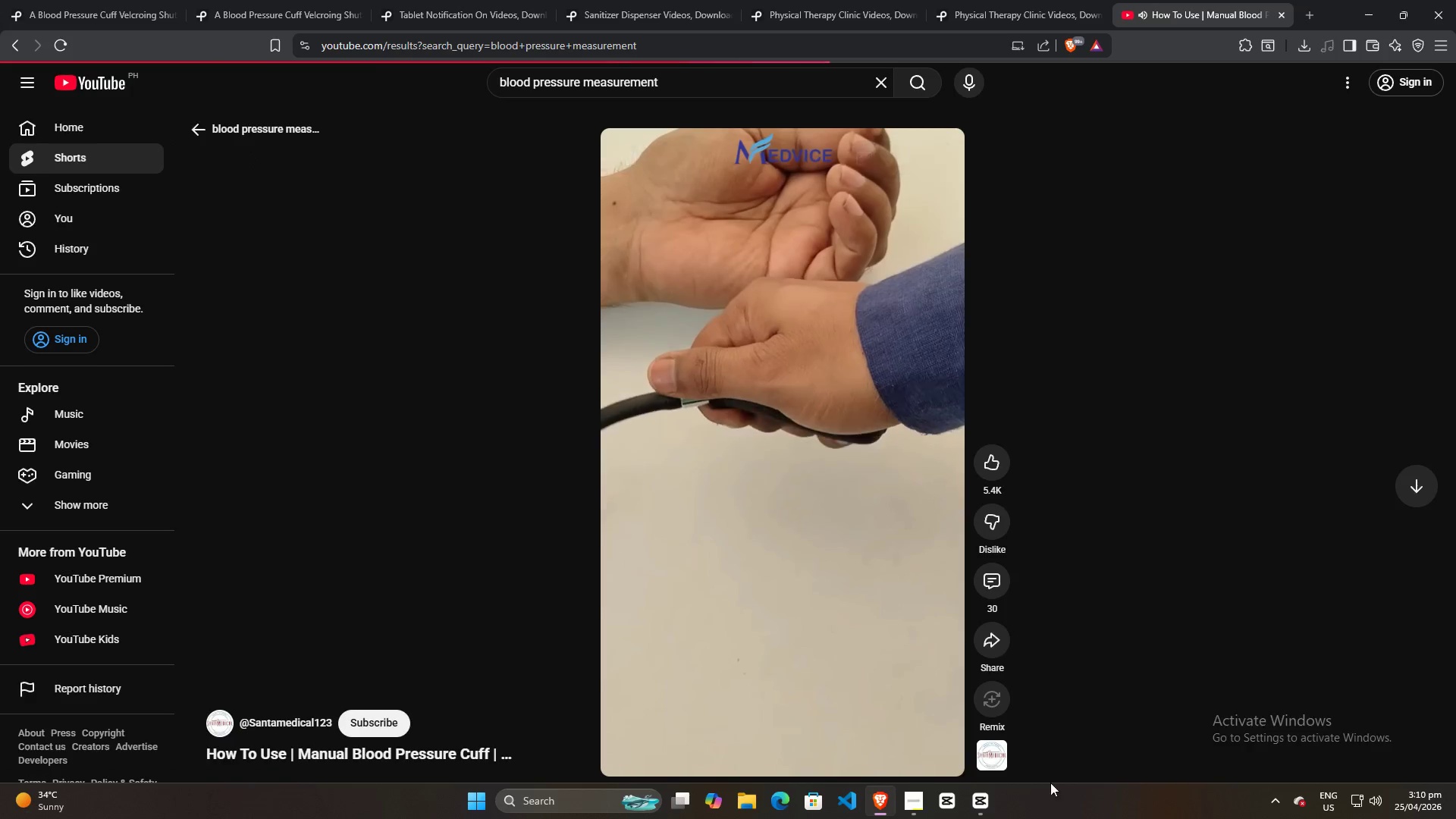 
scroll: coordinate [918, 511], scroll_direction: down, amount: 48.0
 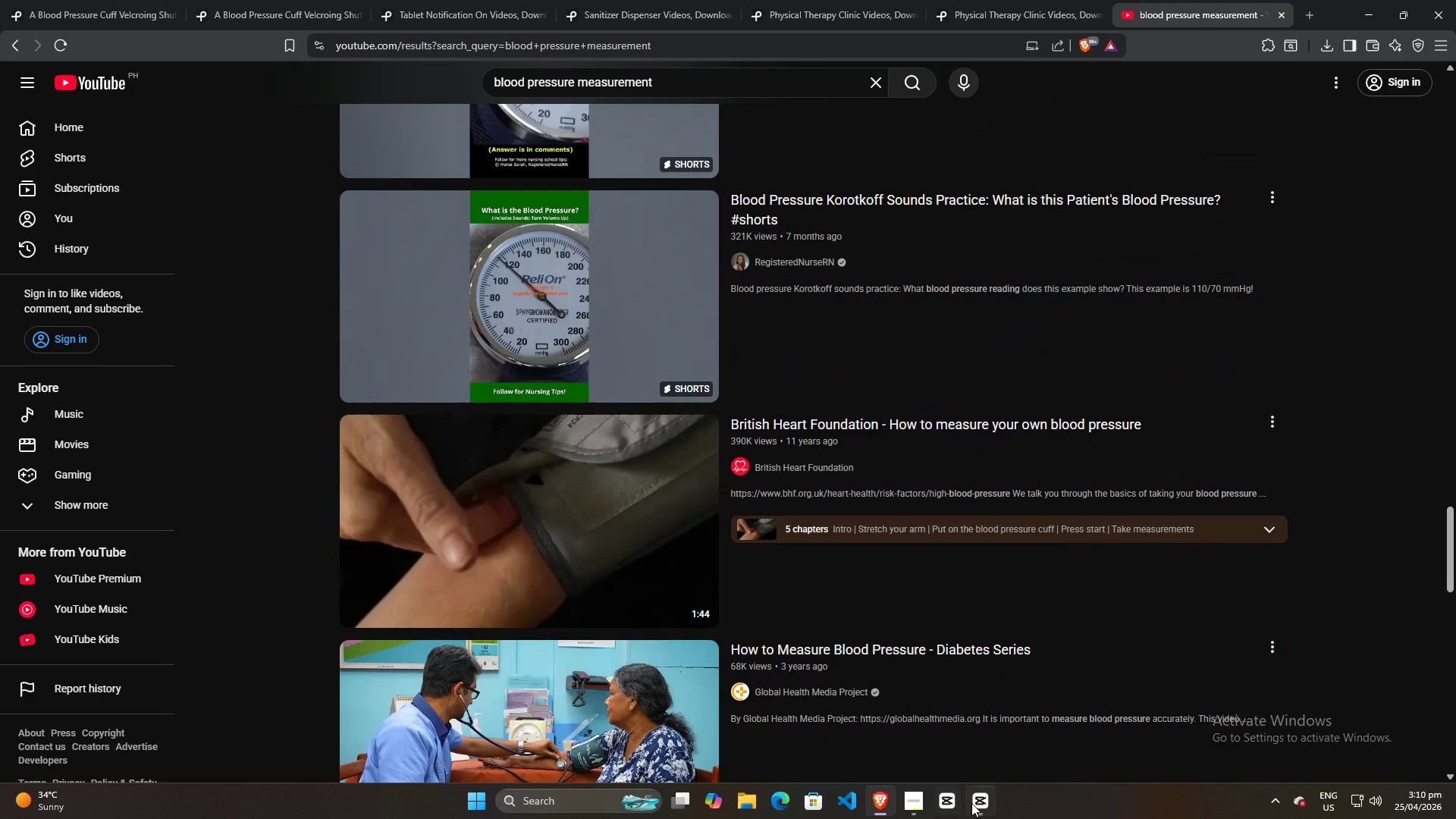 
left_click([977, 811])